 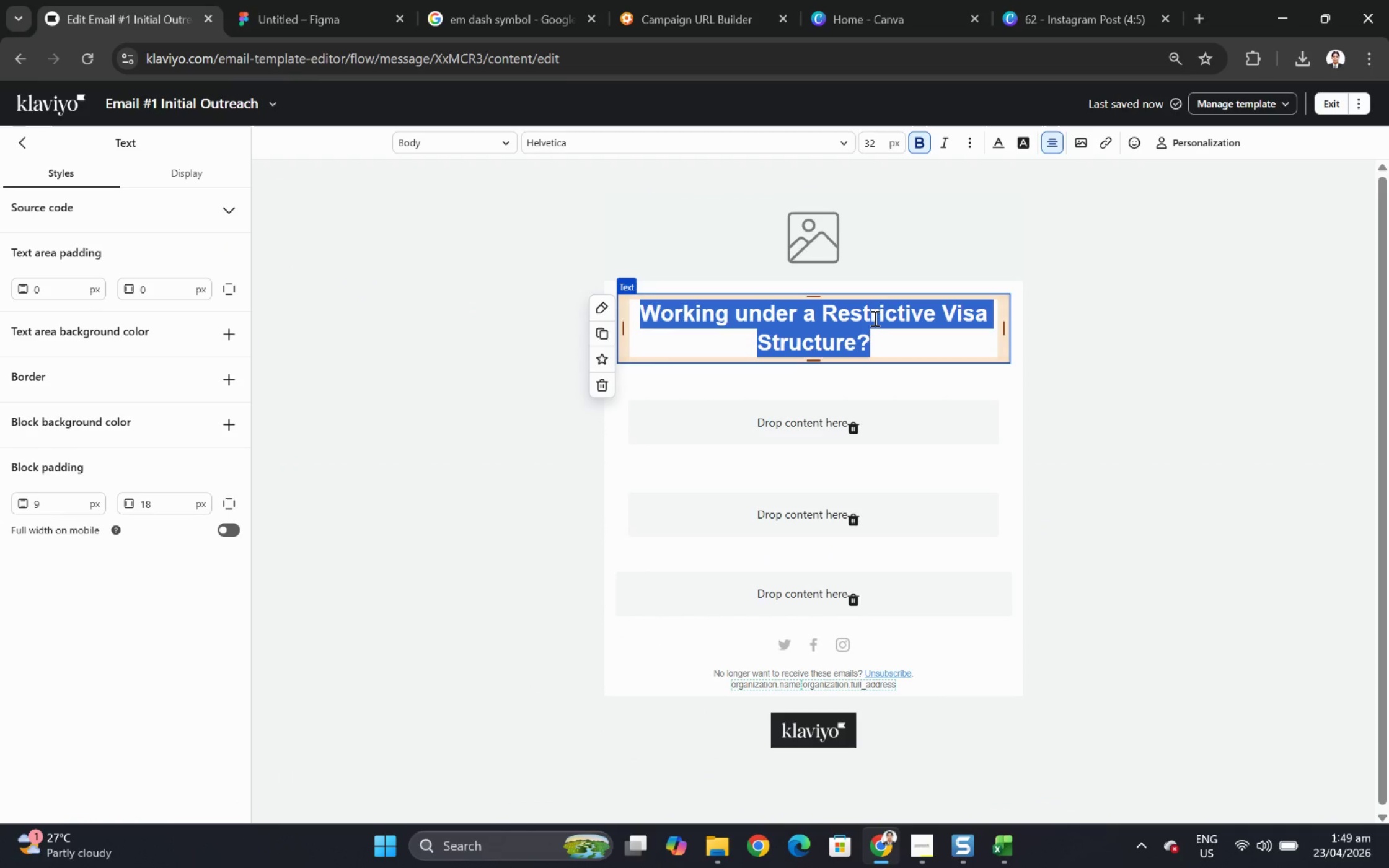 
type(When Your Visa Limits Your Next Move)
 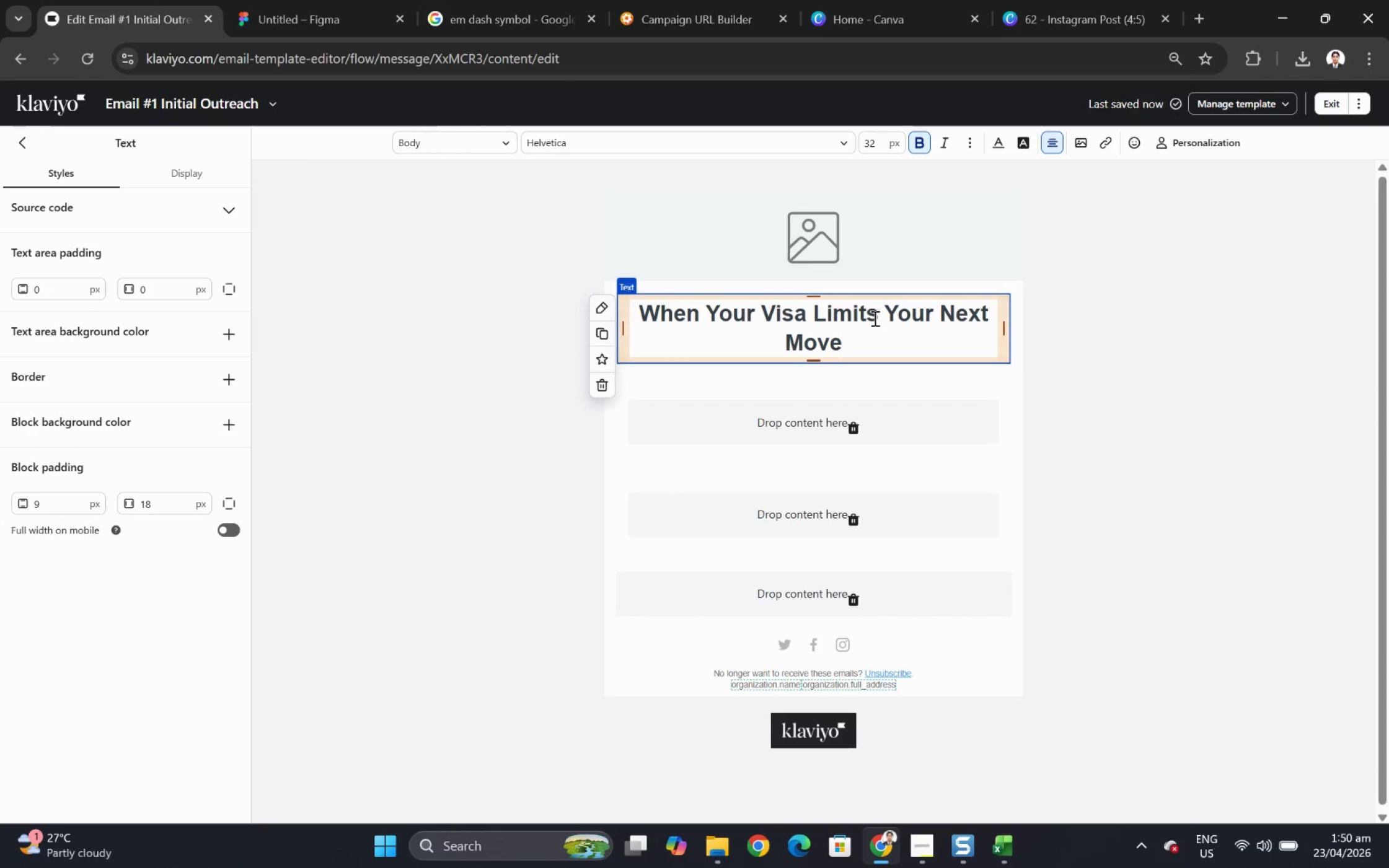 
wait(7.84)
 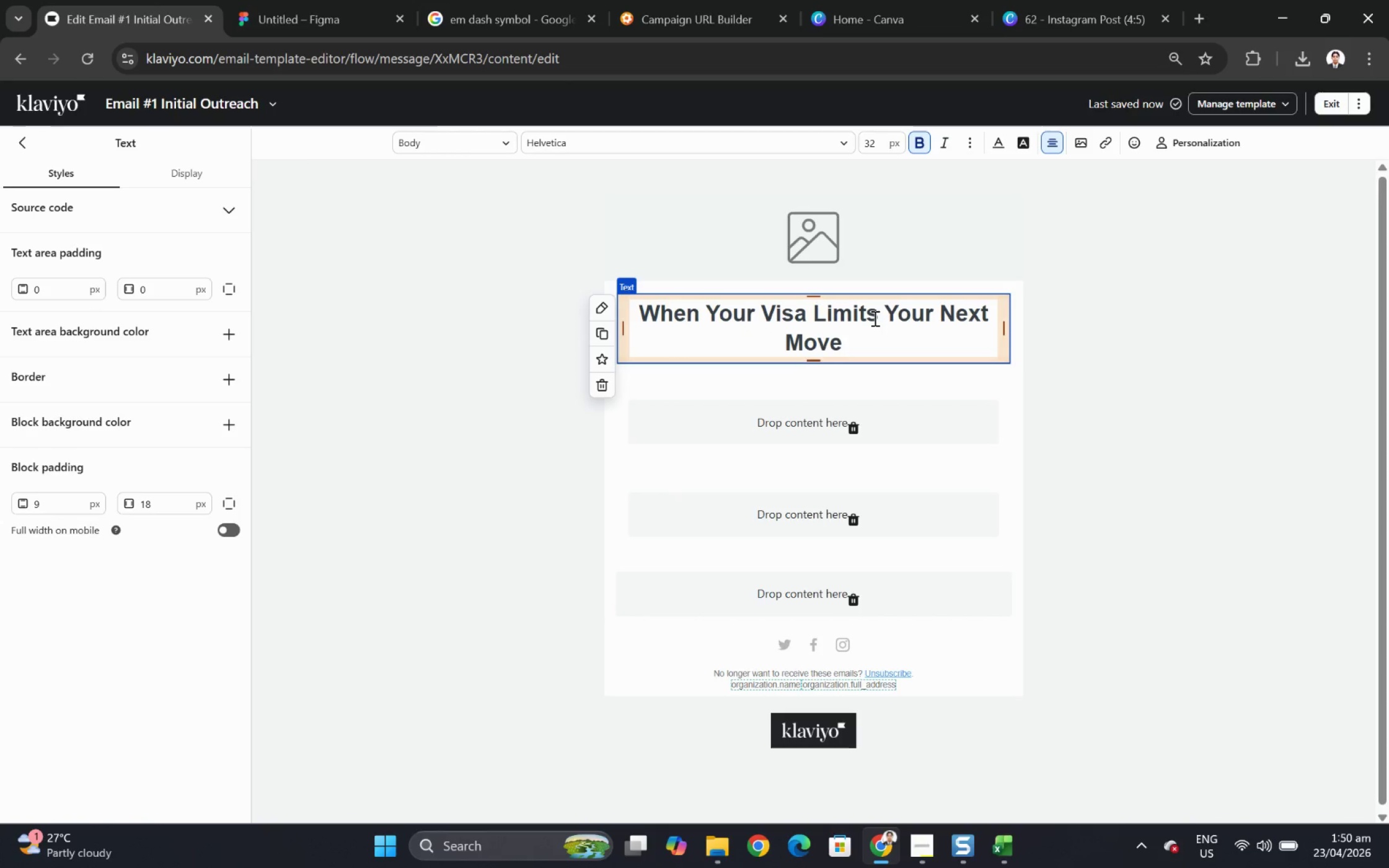 
left_click([1215, 331])
 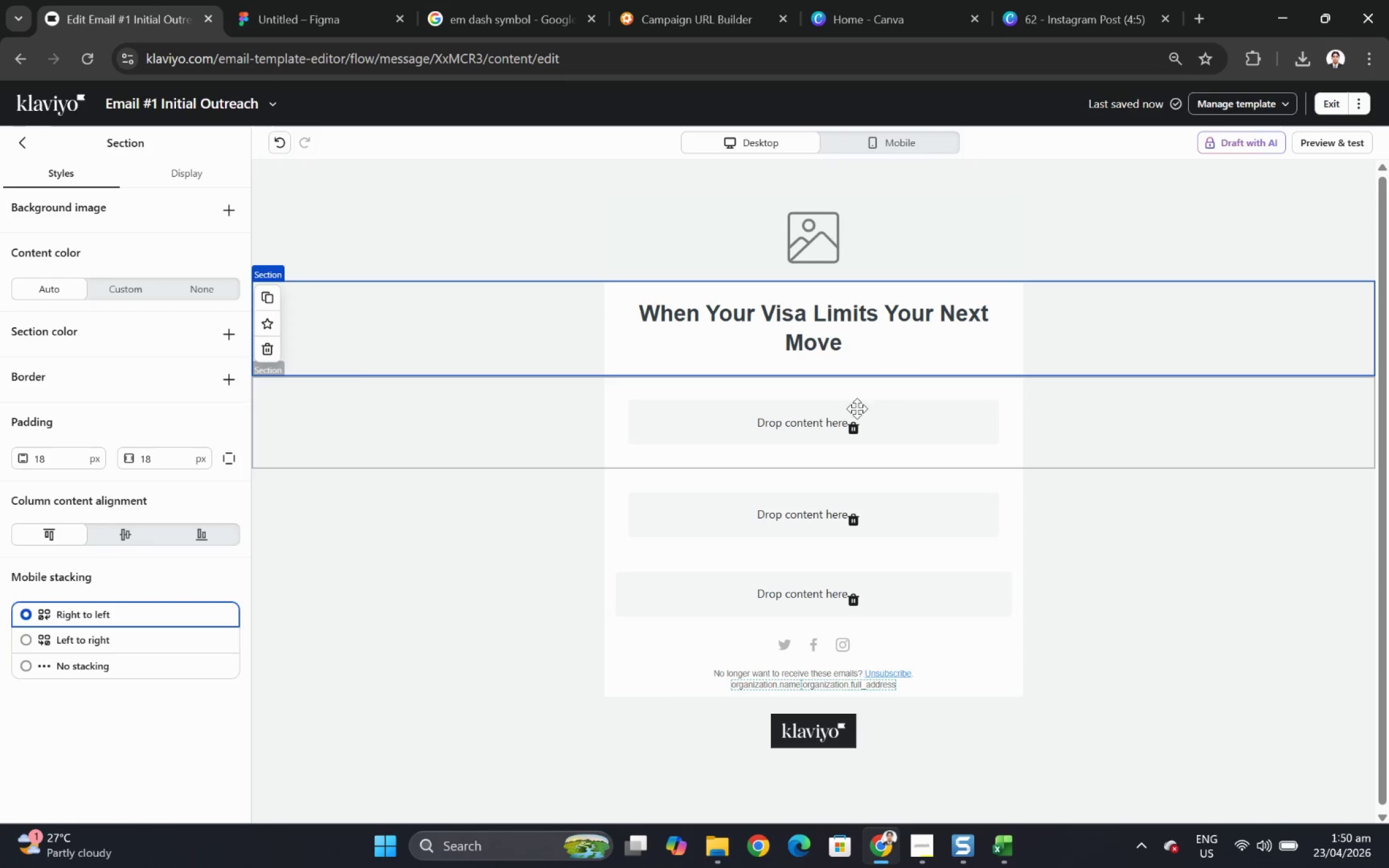 
left_click([25, 139])
 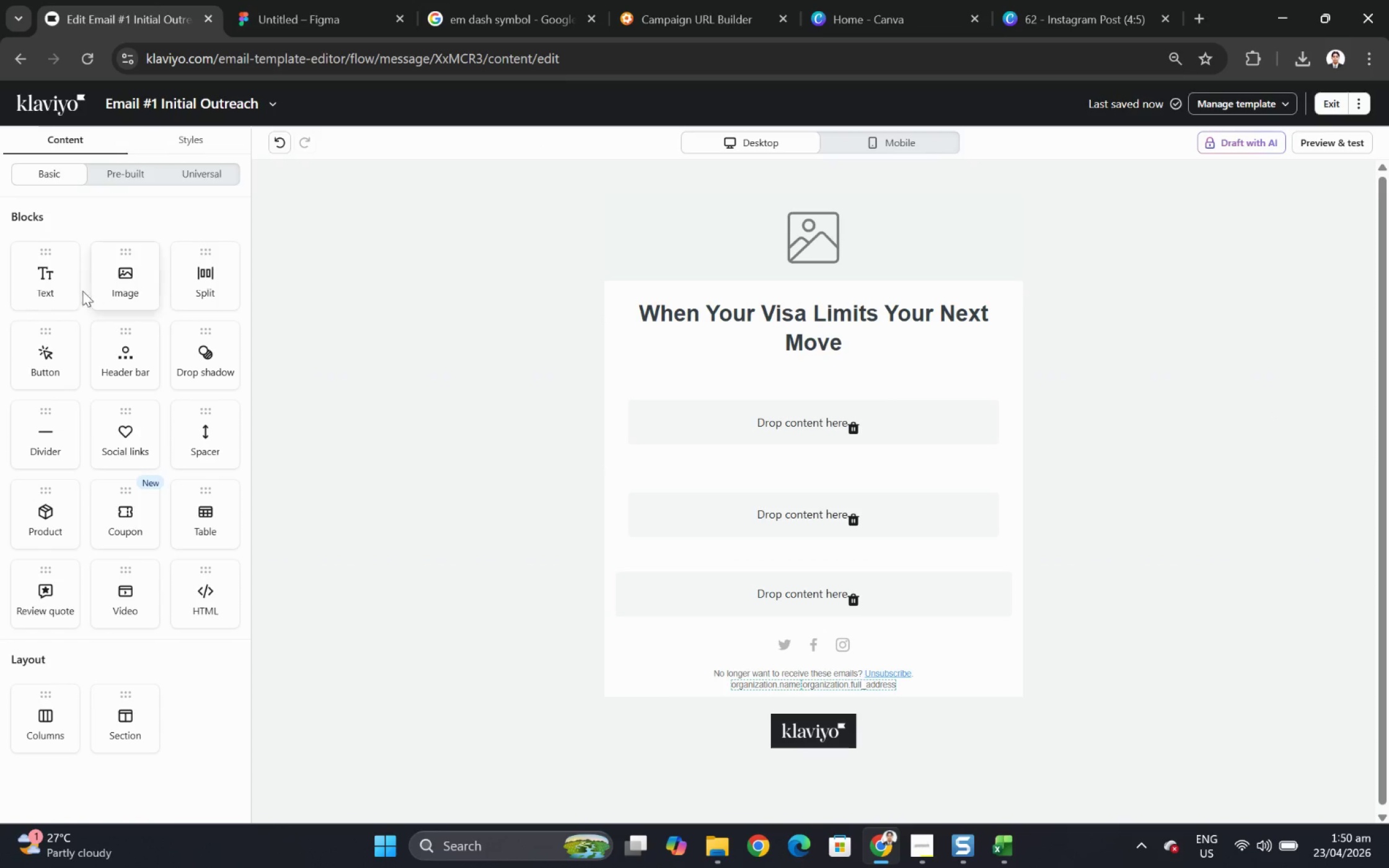 
left_click_drag(start_coordinate=[48, 267], to_coordinate=[787, 419])
 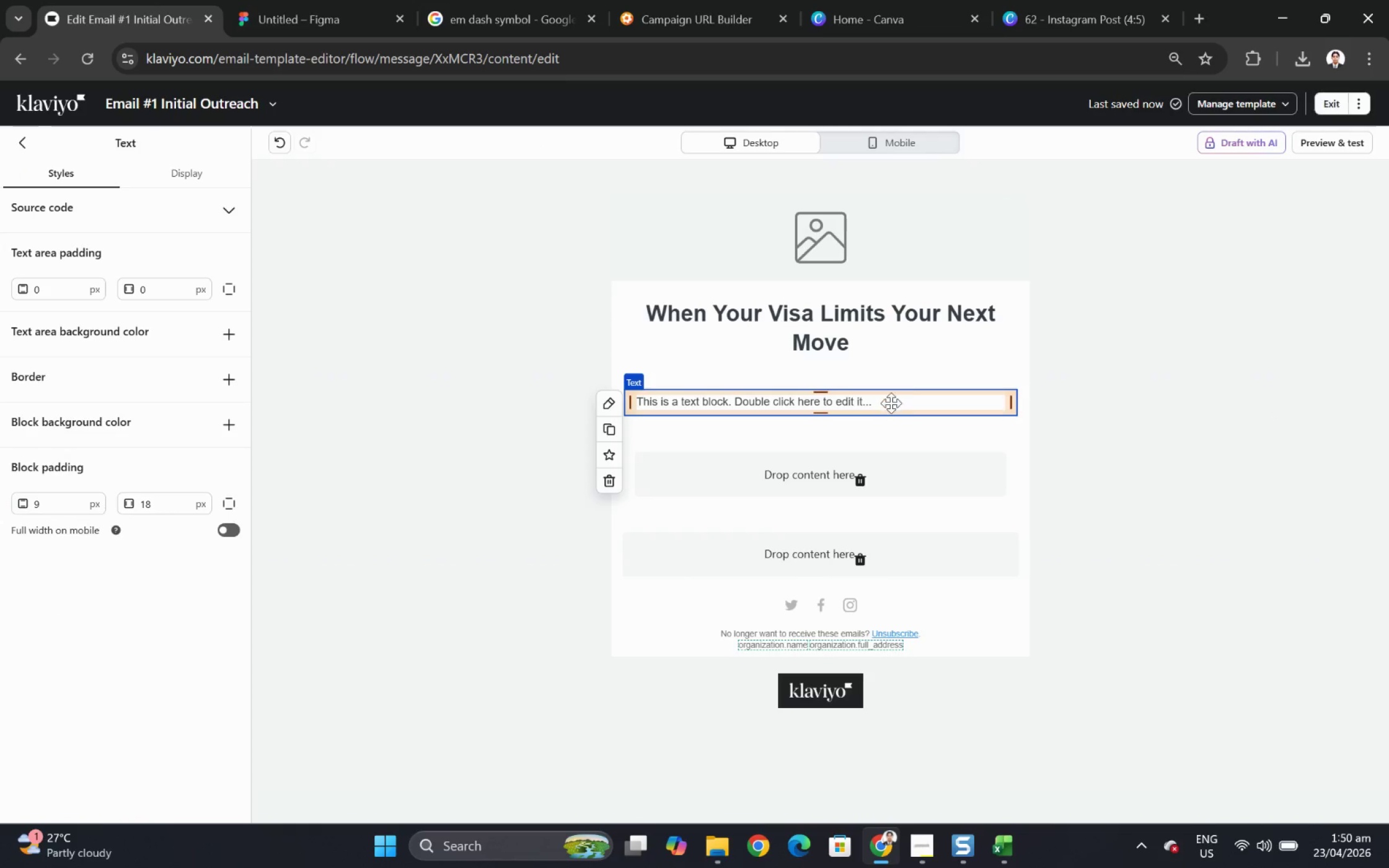 
double_click([891, 395])
 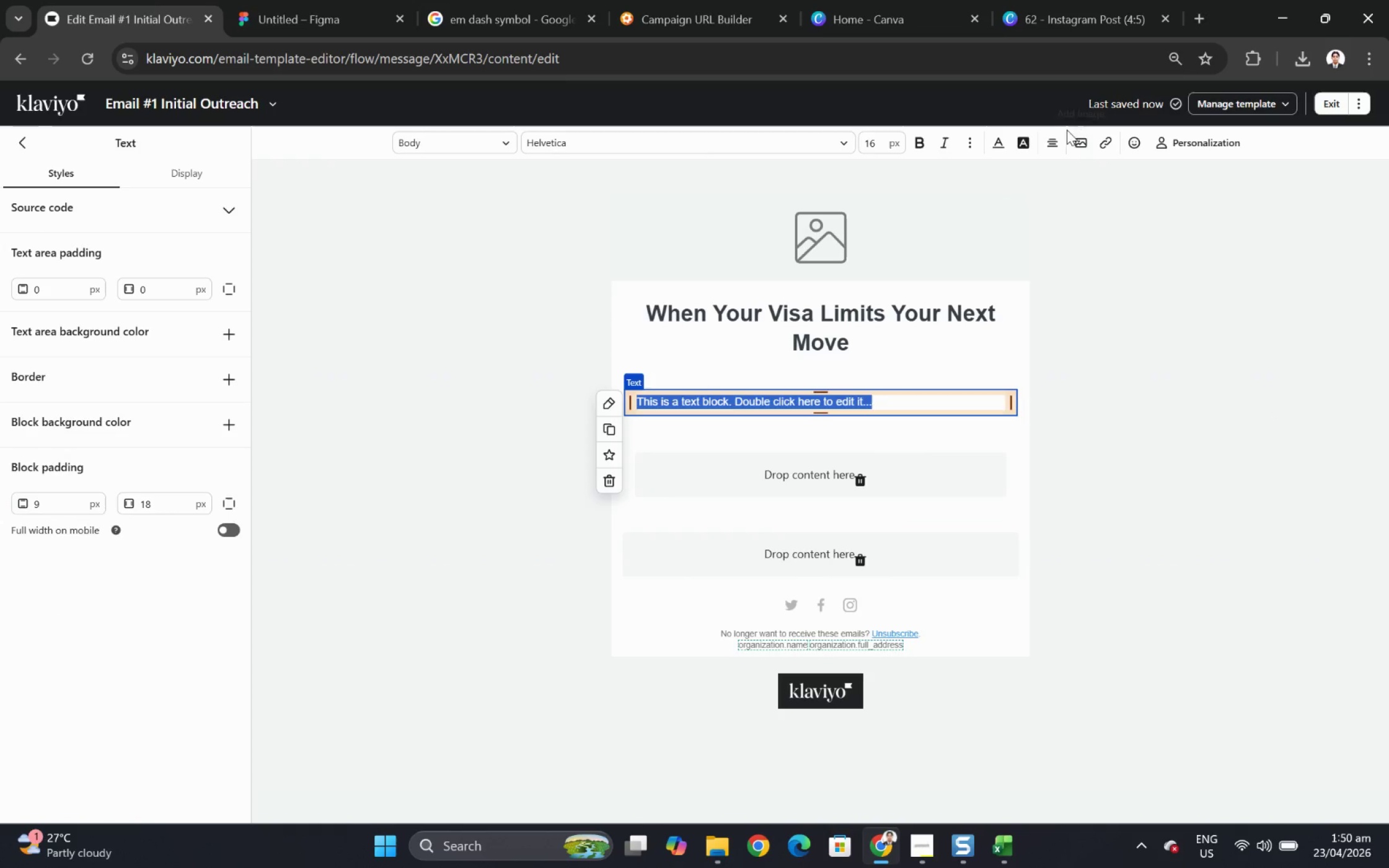 
left_click([1051, 142])
 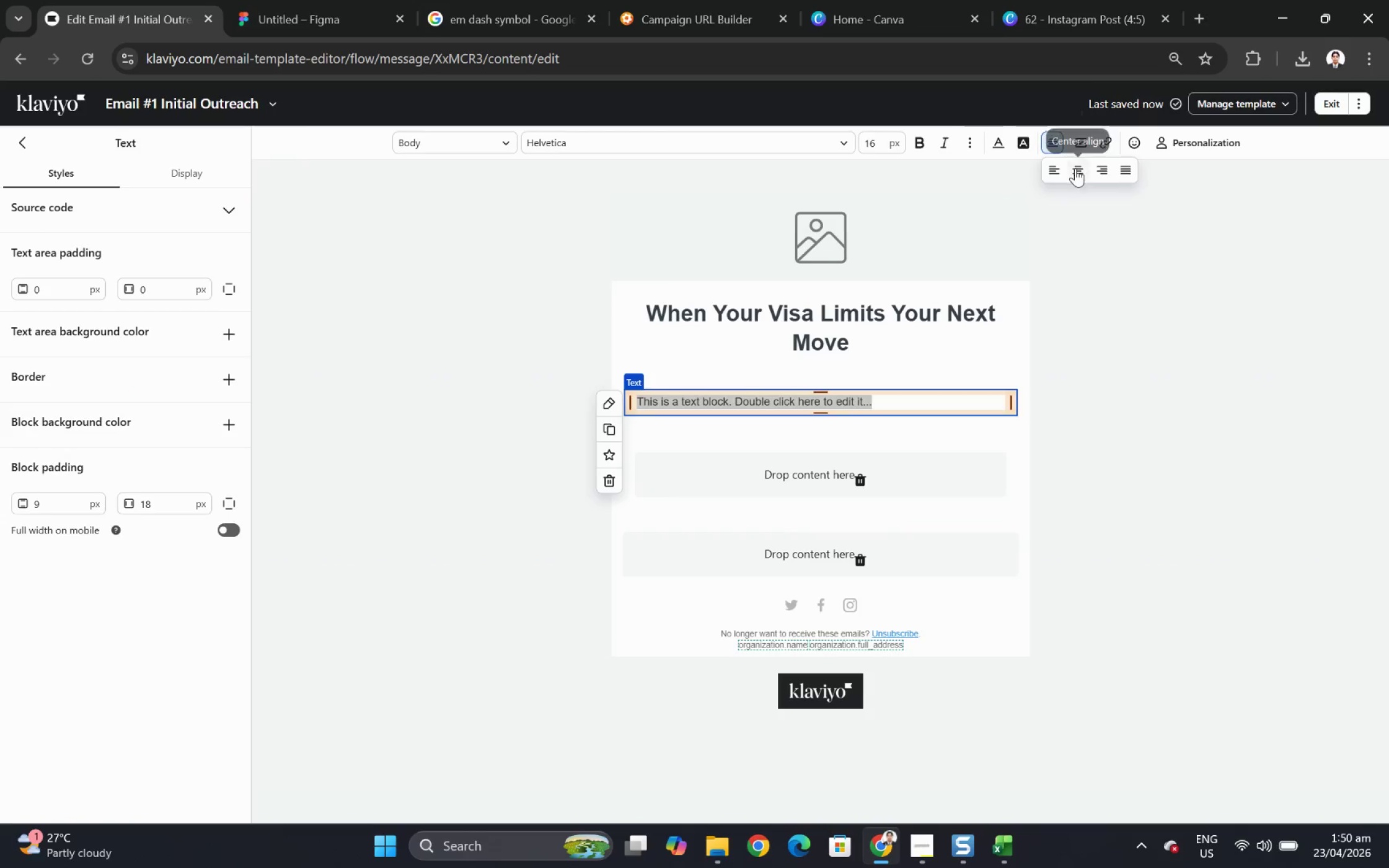 
left_click([1077, 169])
 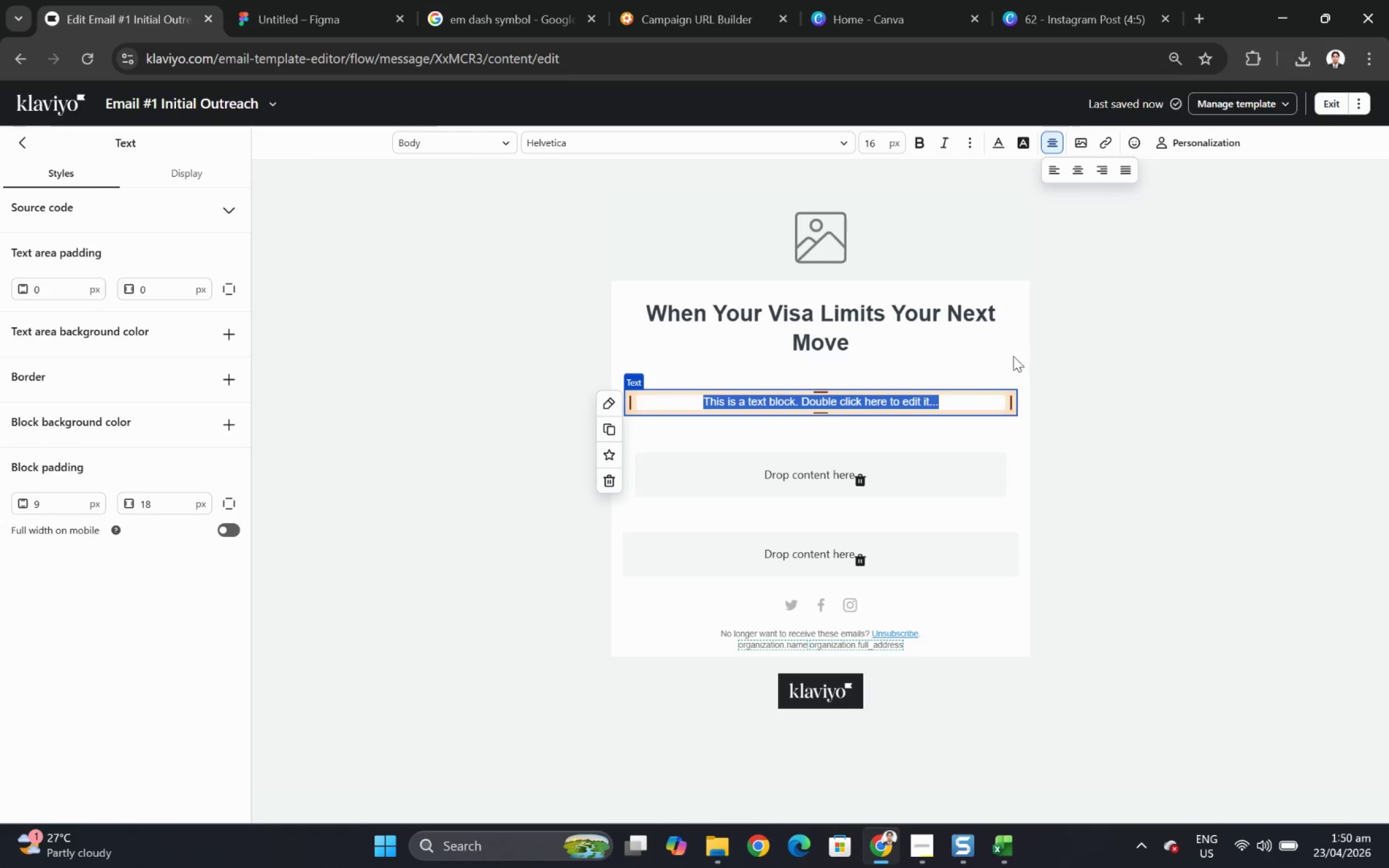 
left_click([1191, 134])
 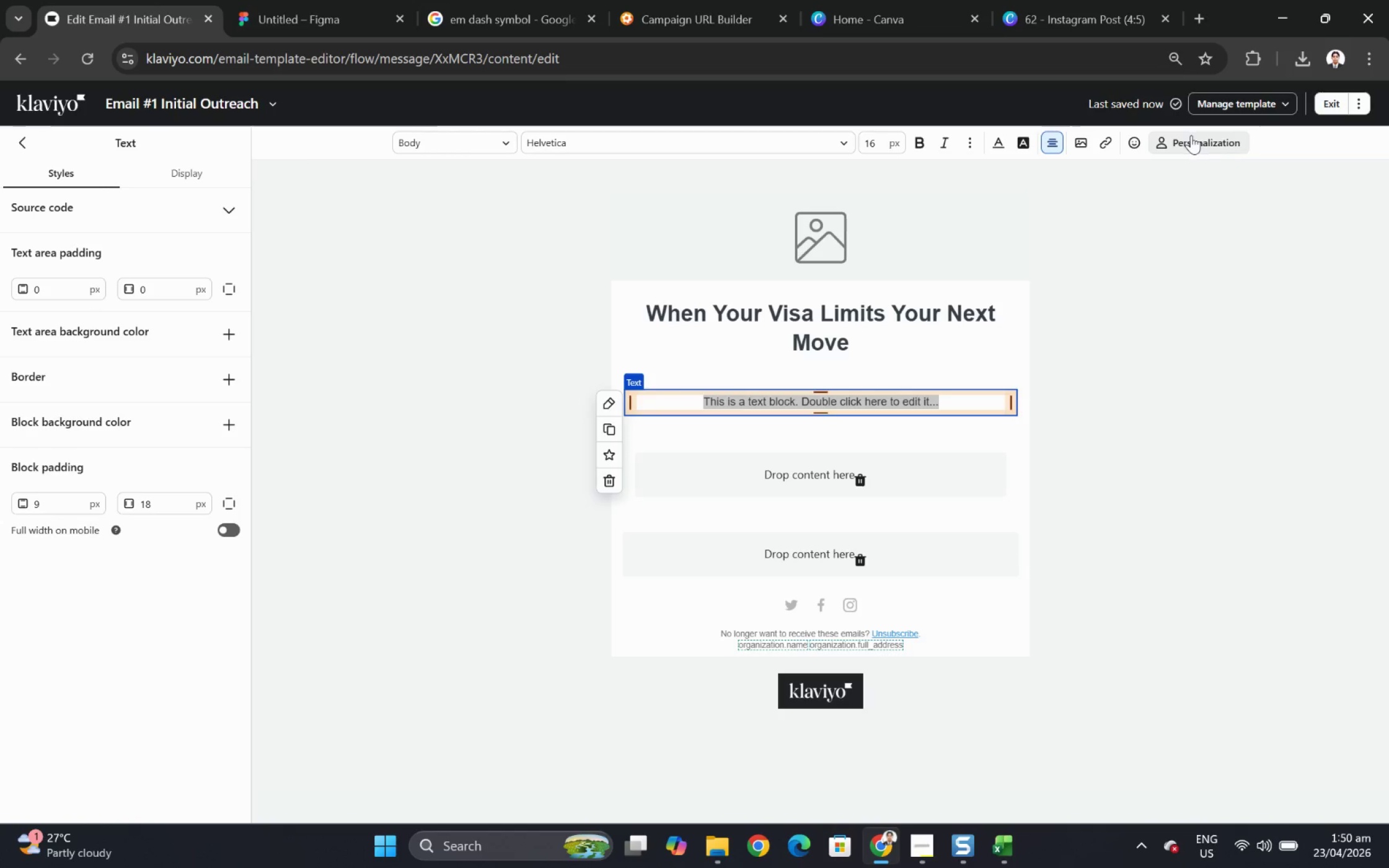 
left_click([1191, 135])
 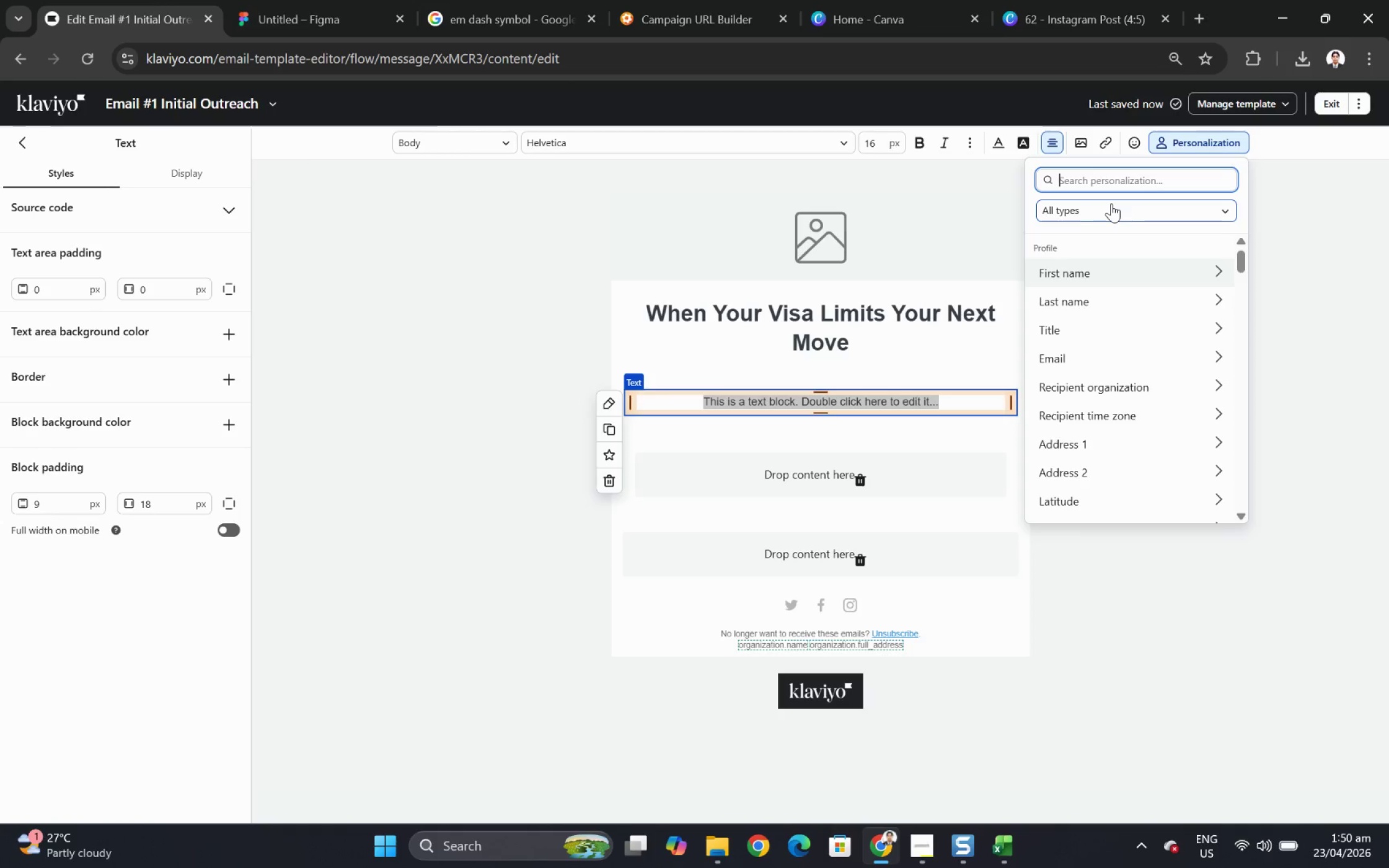 
wait(10.82)
 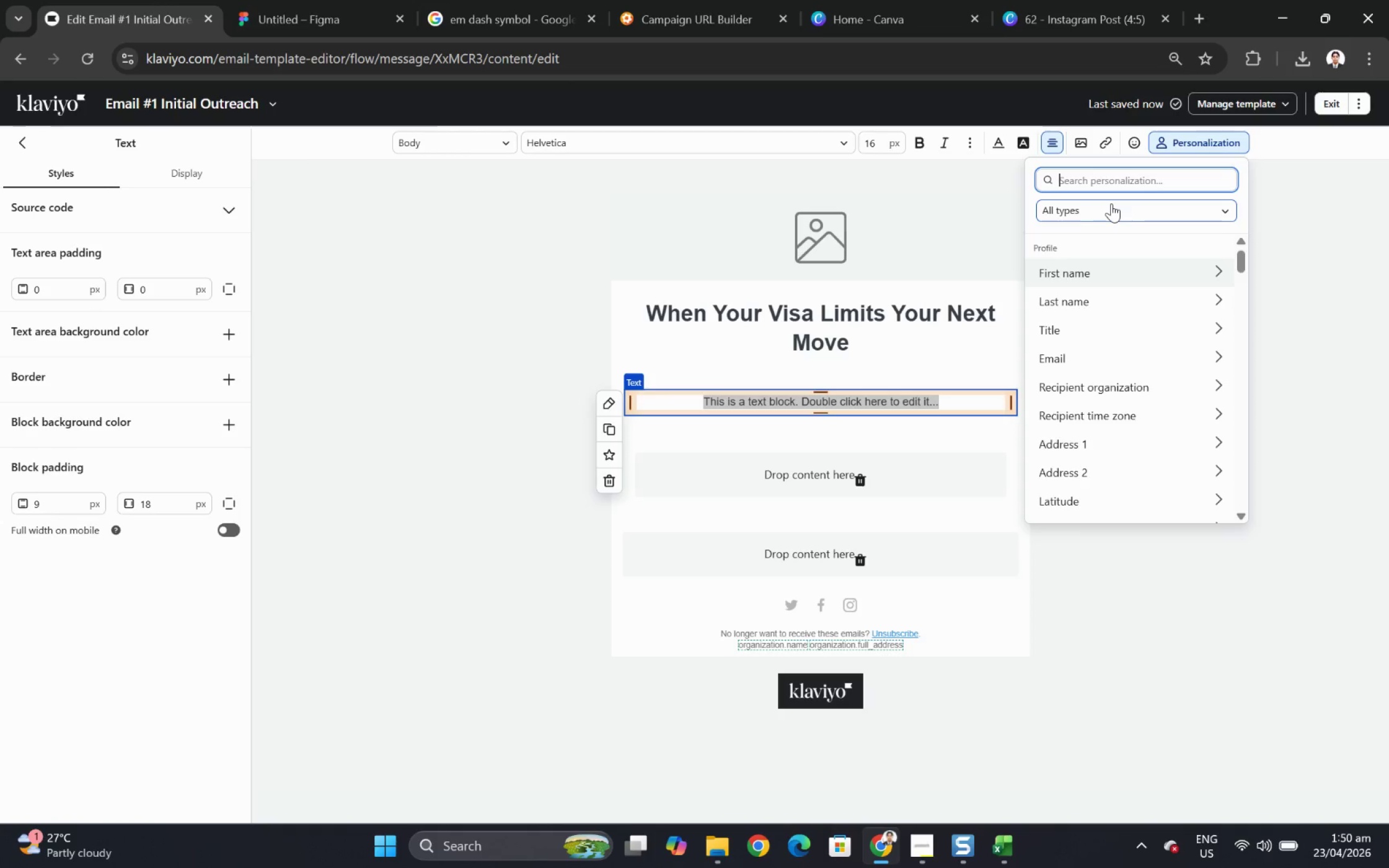 
type(He)
key(Backspace)
key(Backspace)
key(Backspace)
type(firts)
key(Backspace)
key(Backspace)
 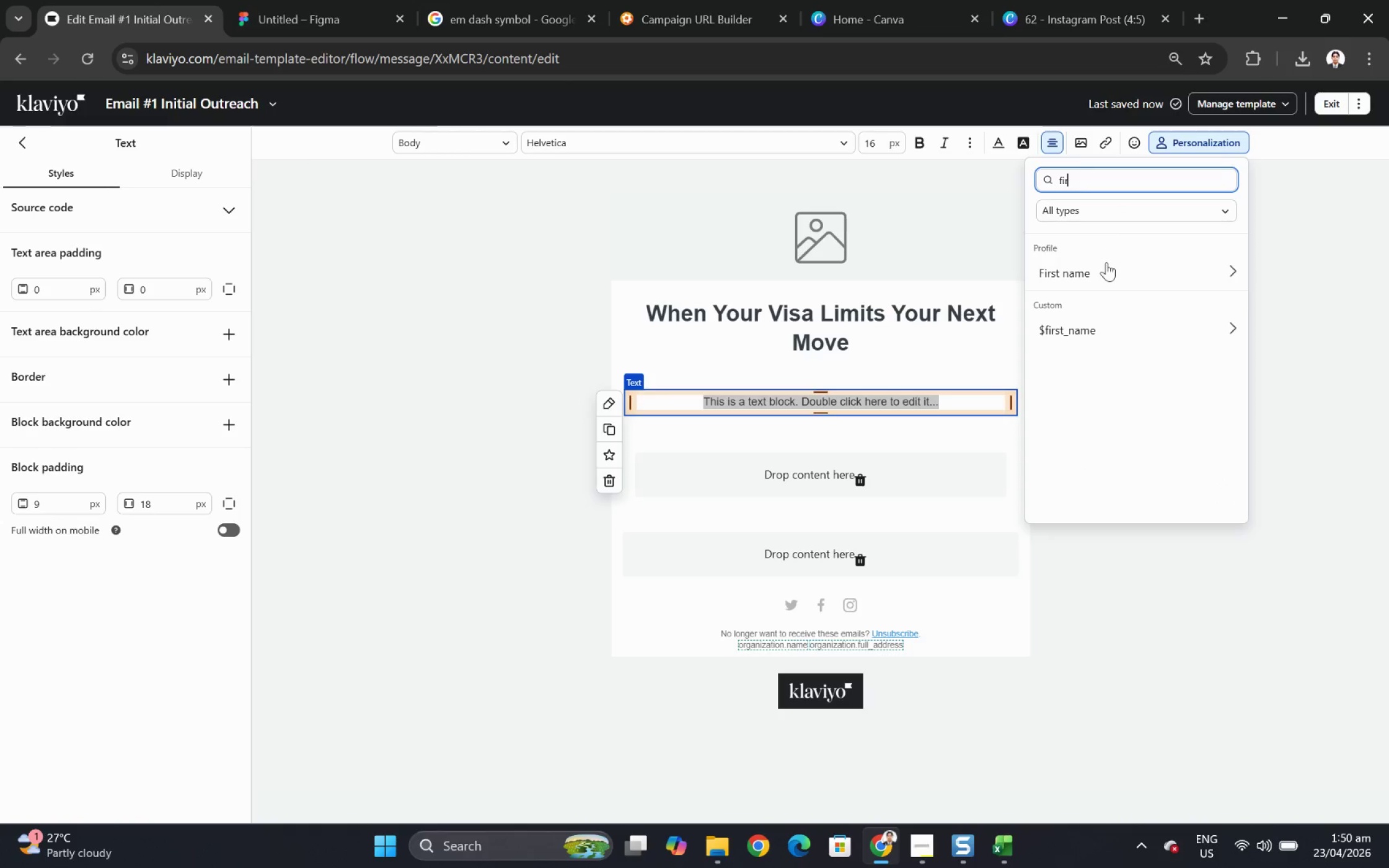 
left_click([1107, 266])
 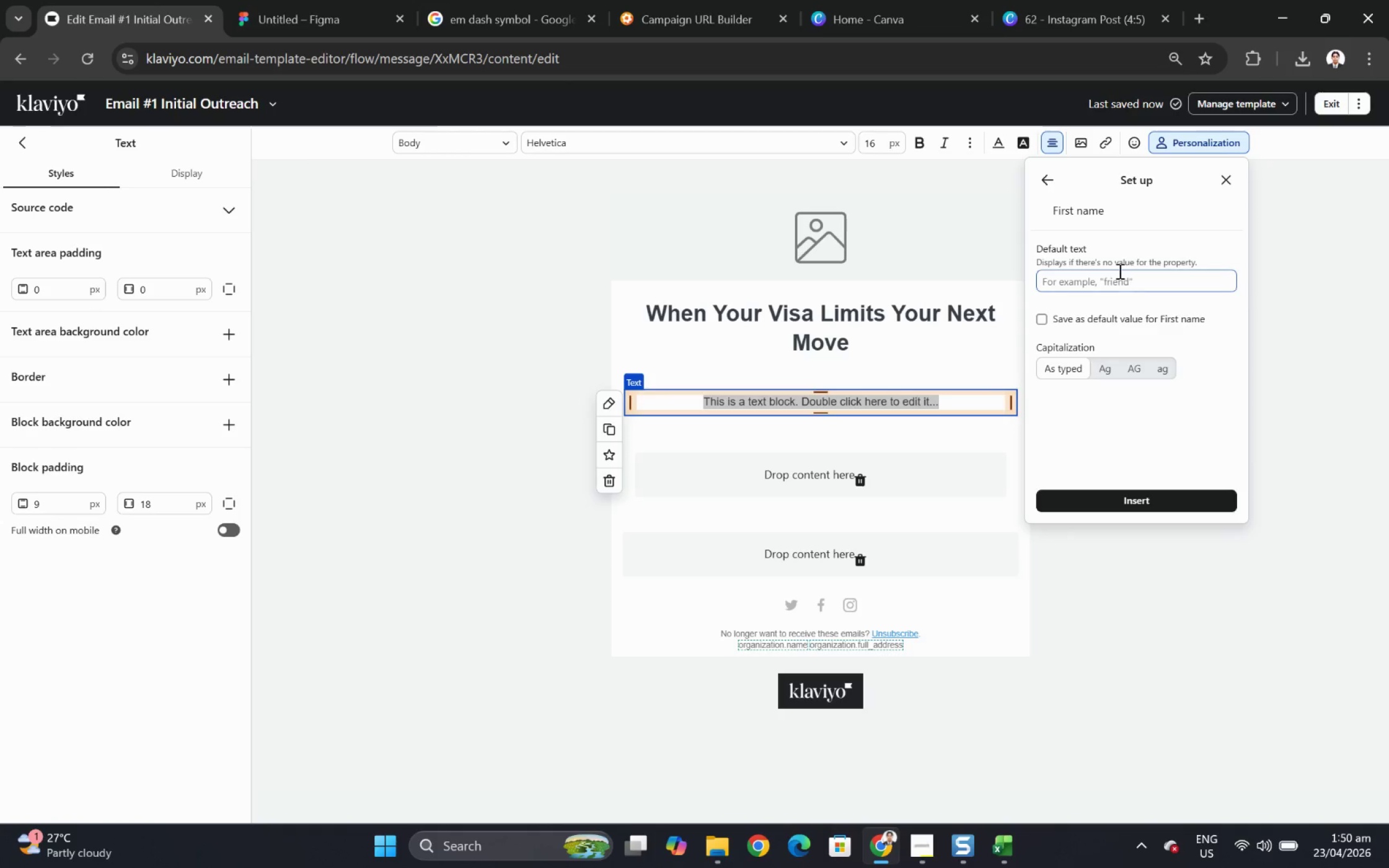 
left_click([1122, 286])
 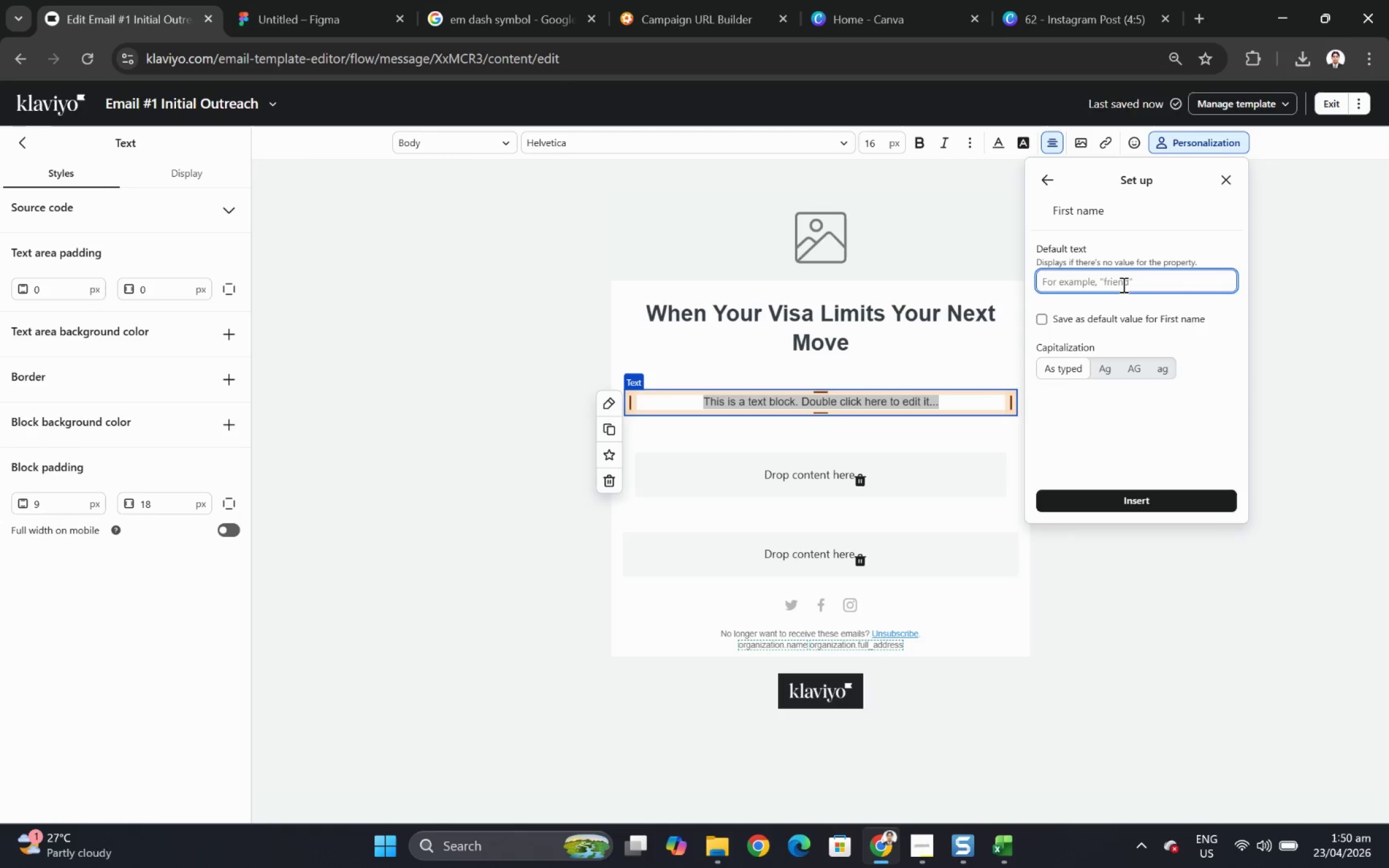 
type(there,)
 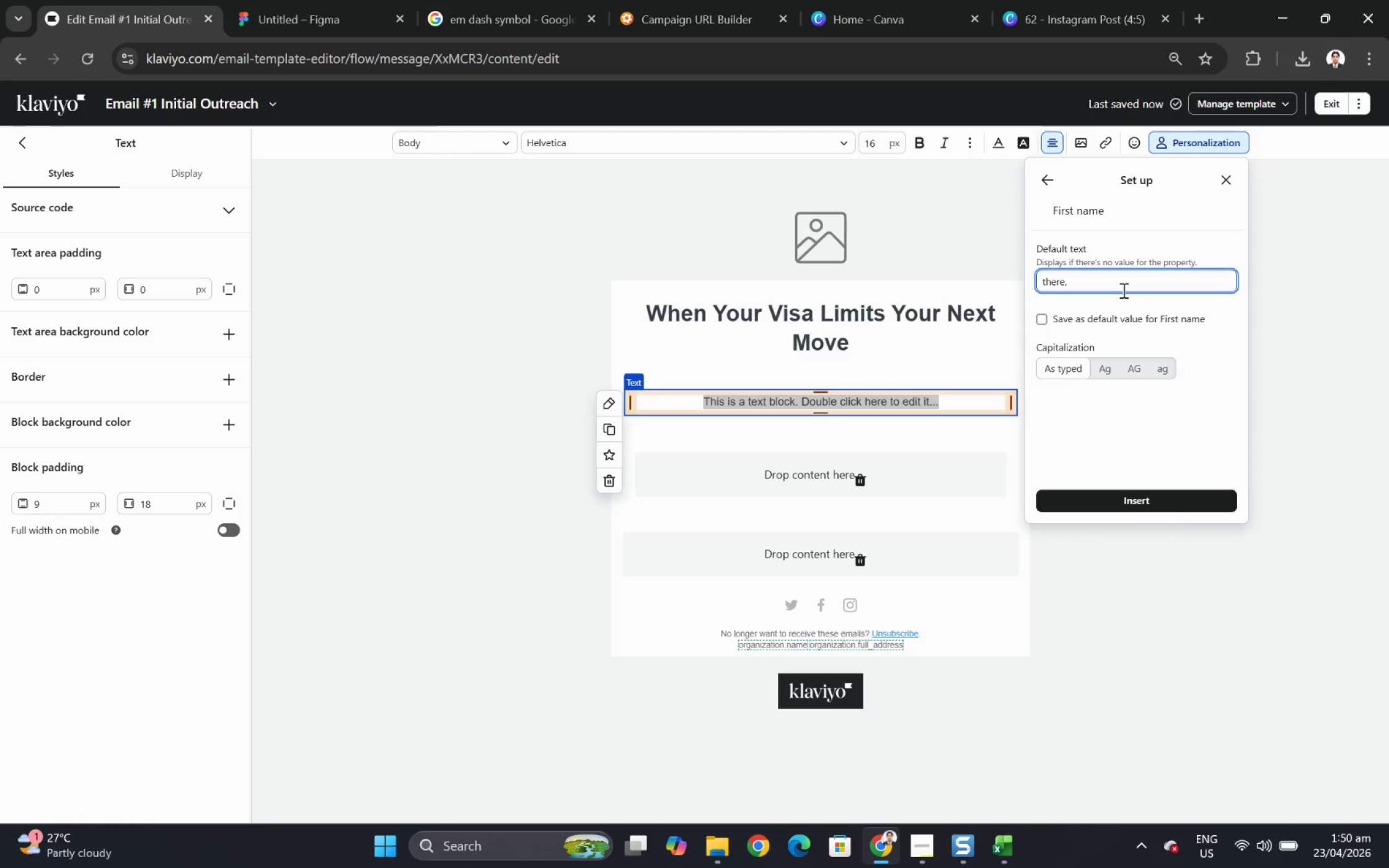 
key(Backspace)
 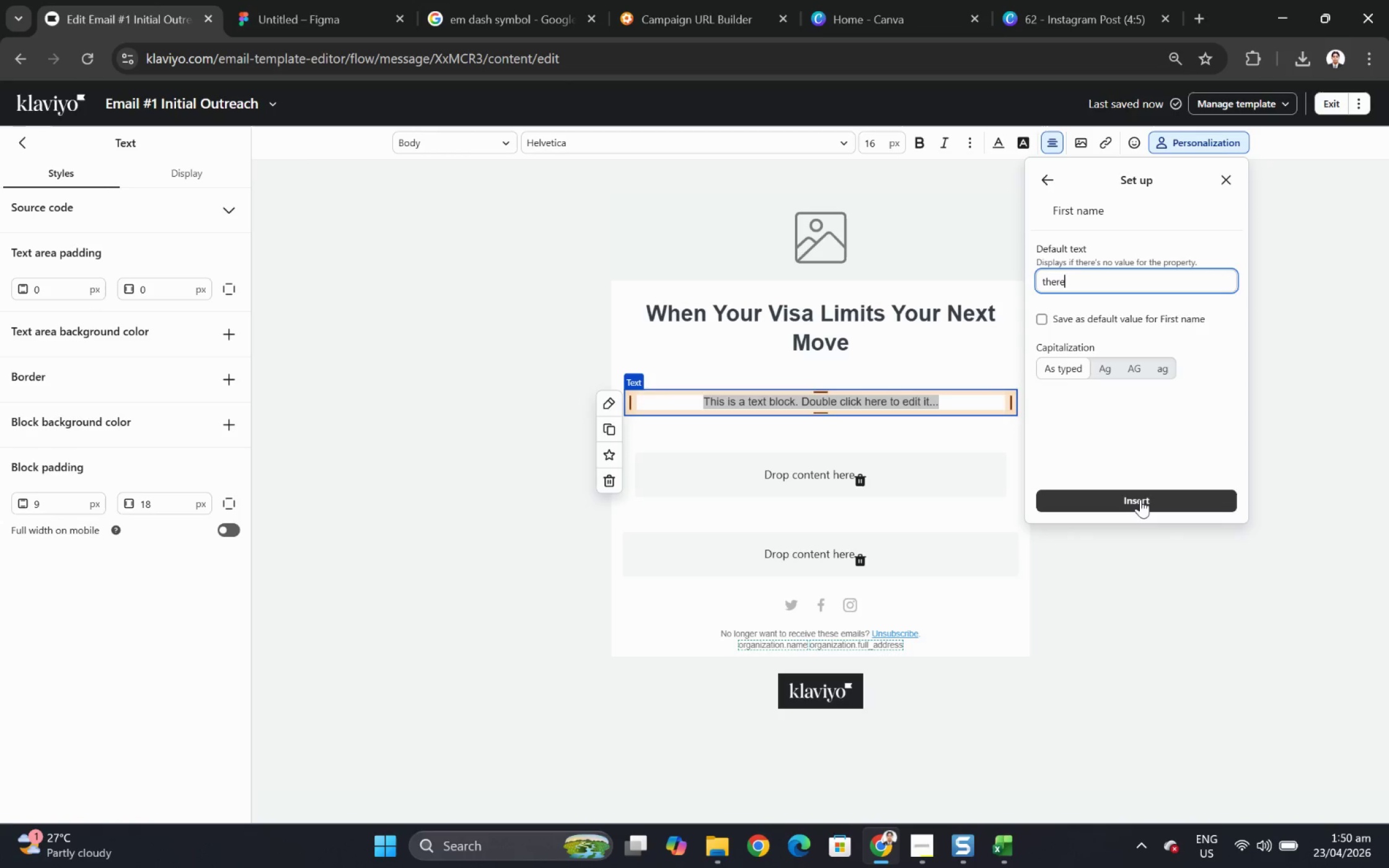 
left_click([1140, 499])
 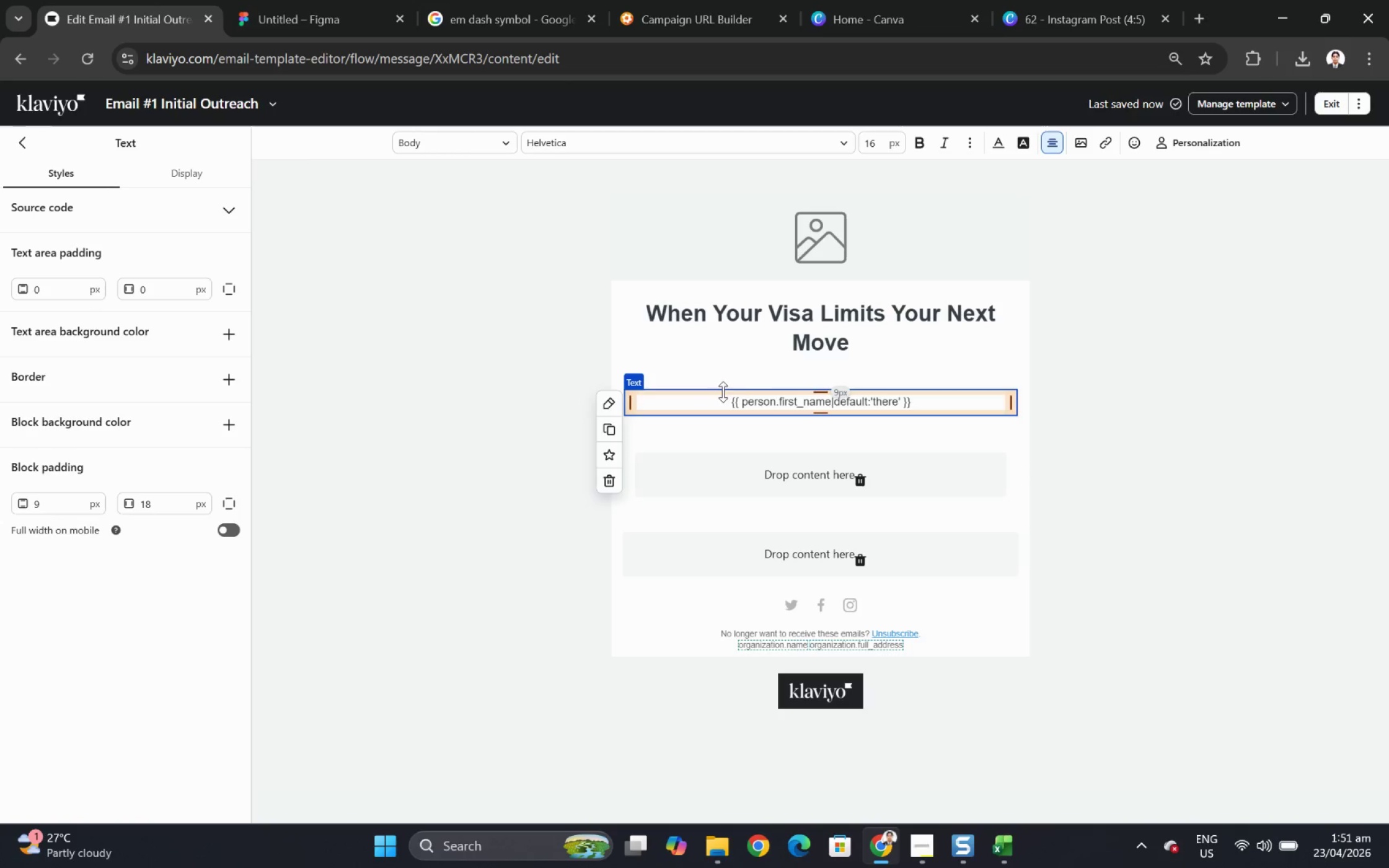 
left_click([722, 403])
 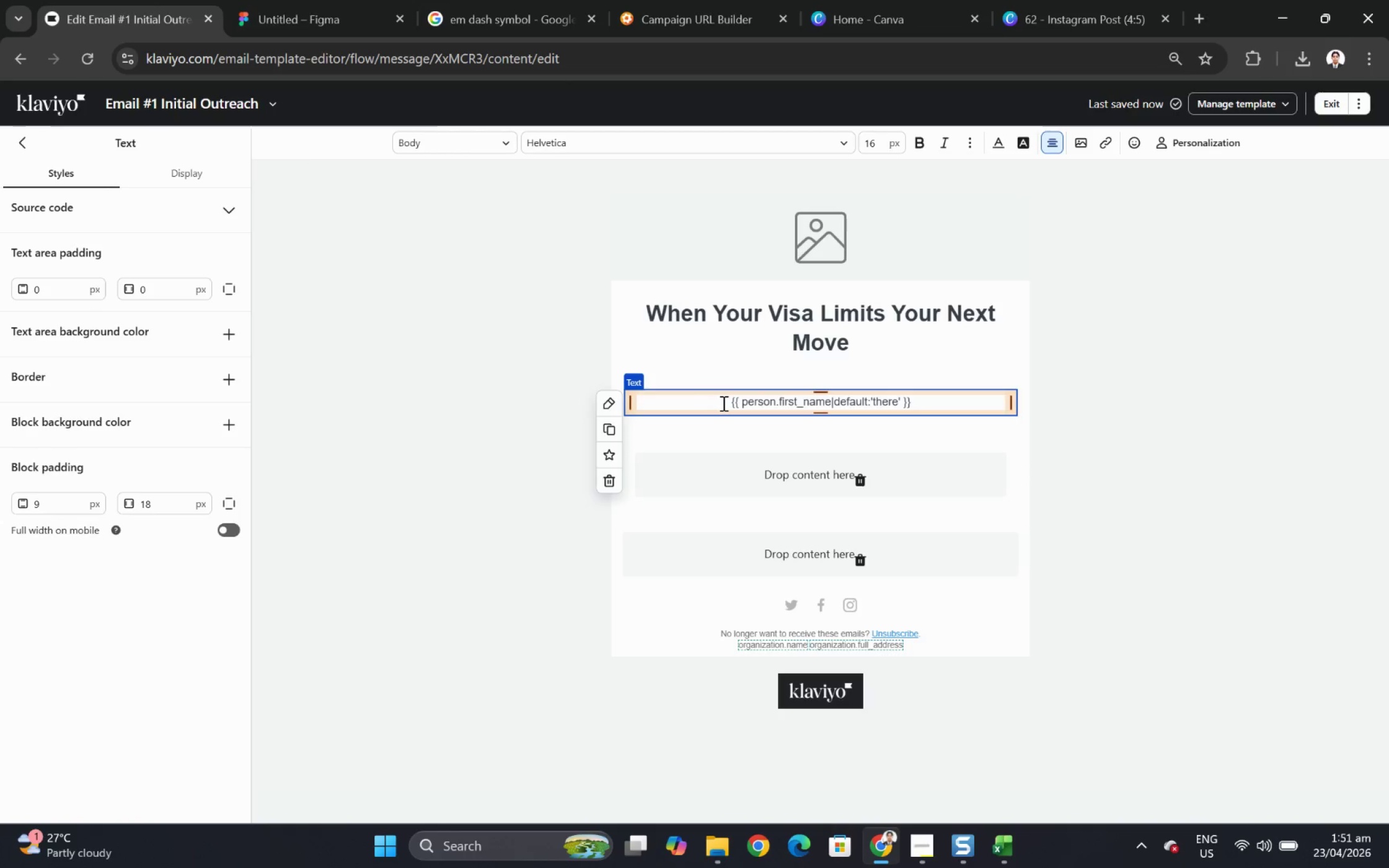 
type(Hey )
 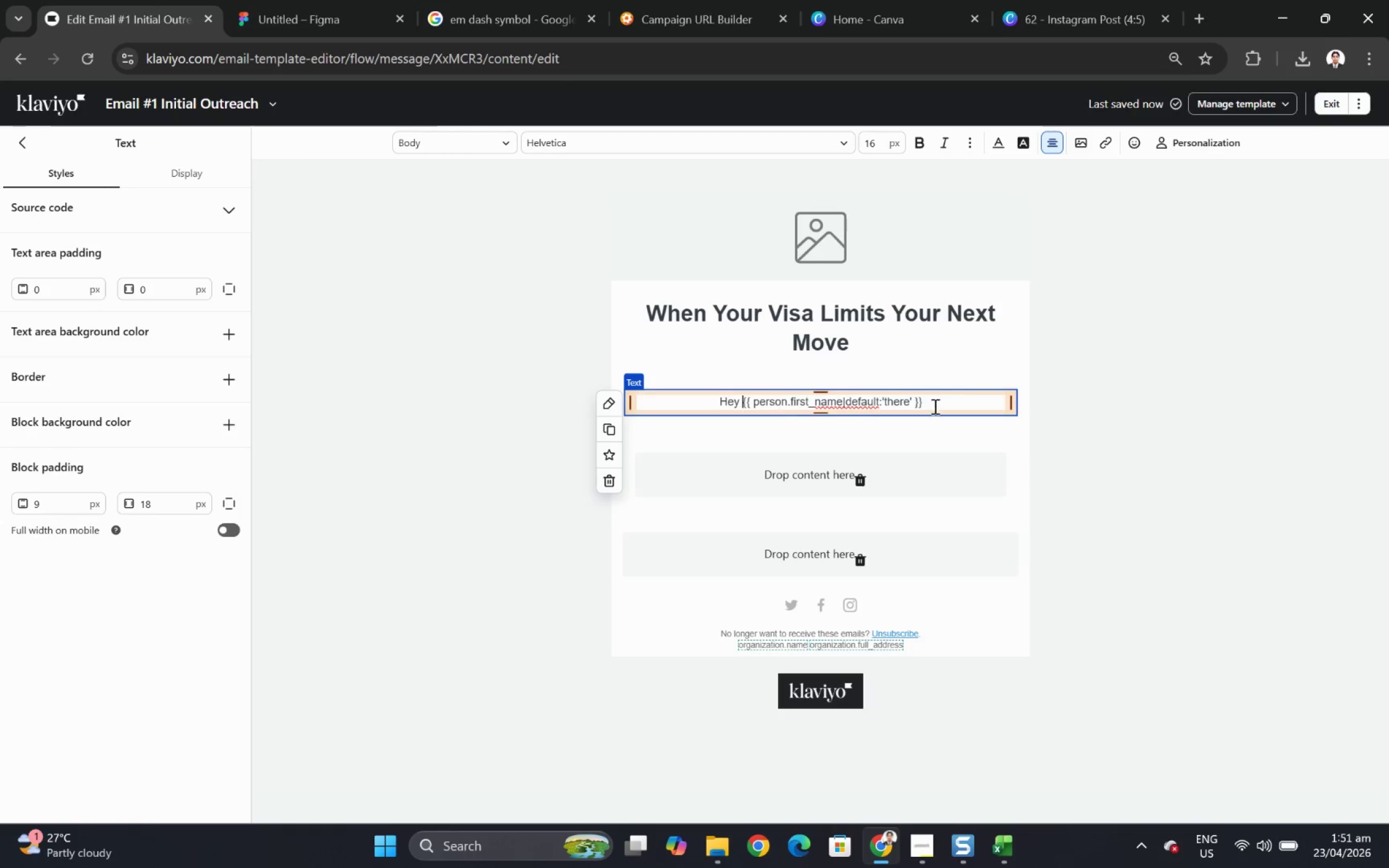 
left_click([964, 403])
 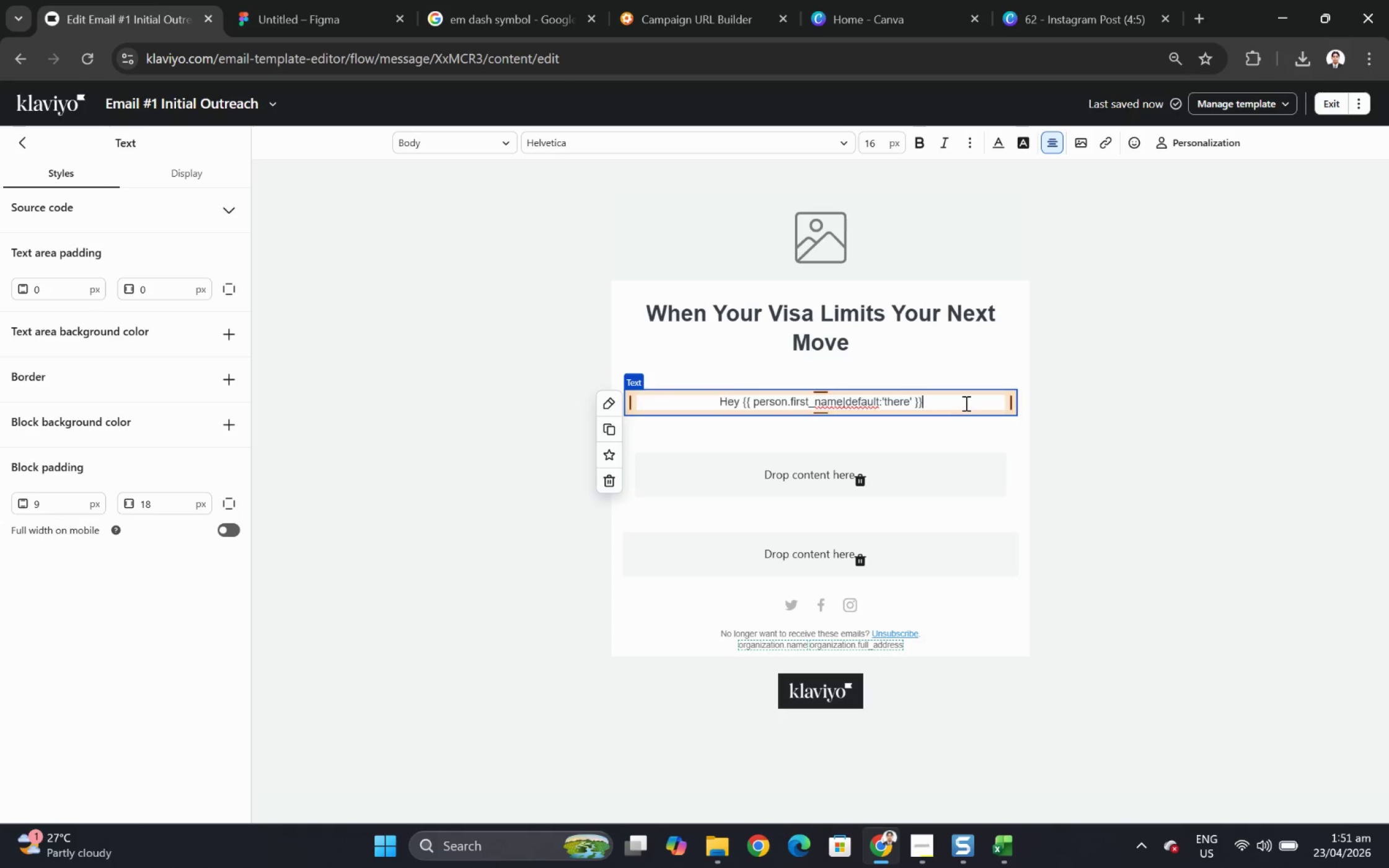 
key(Comma)
 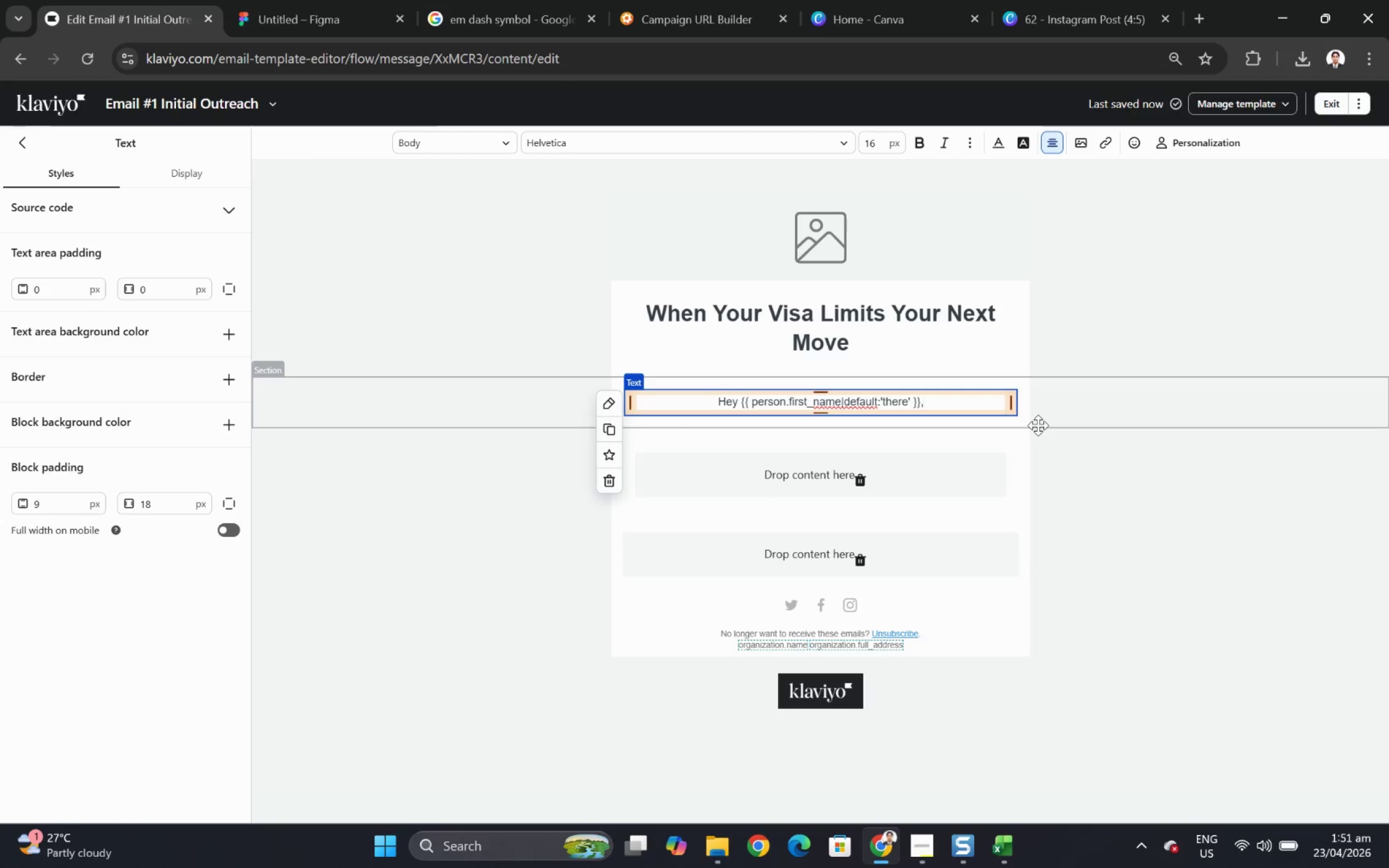 
key(Space)
 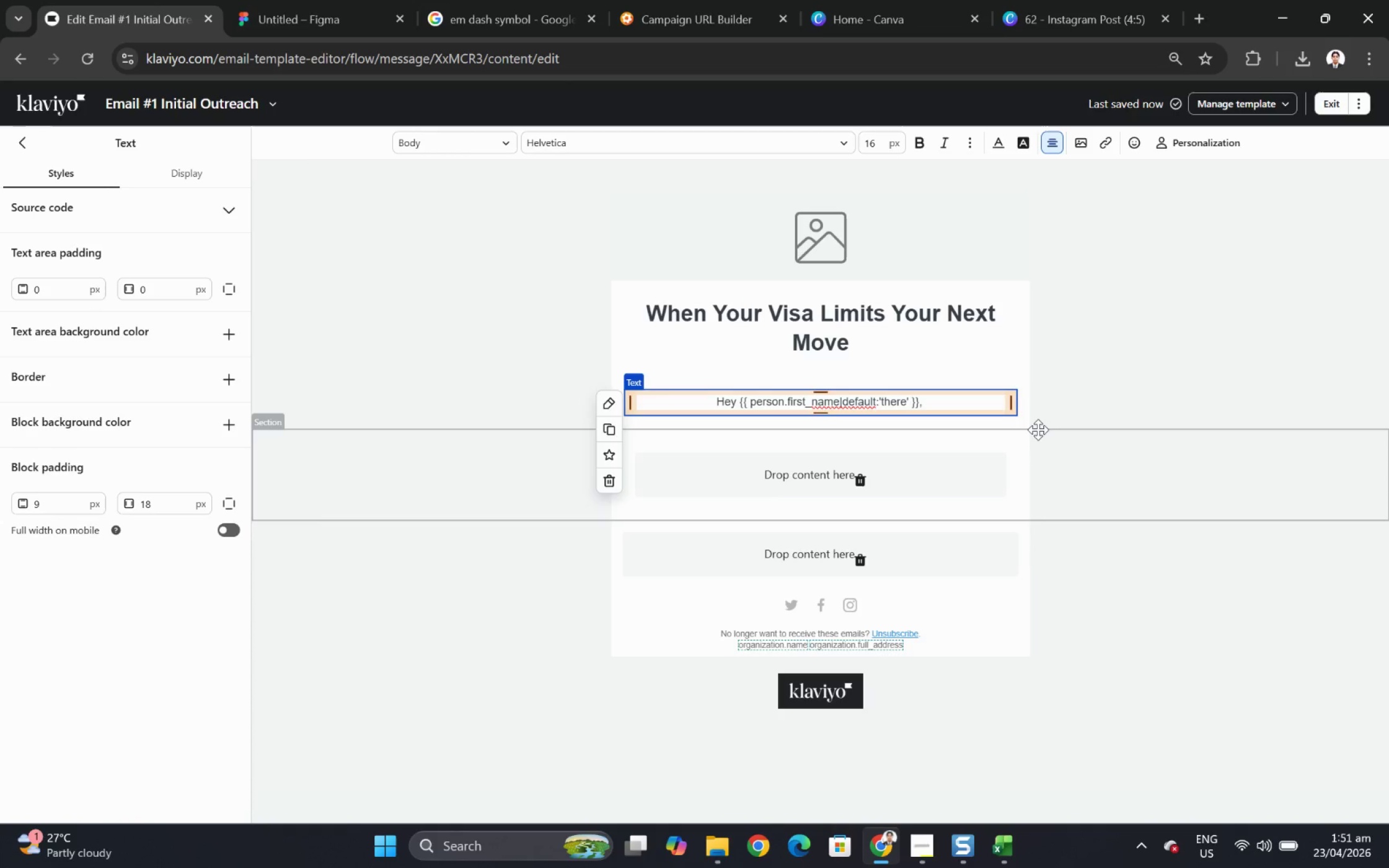 
wait(17.28)
 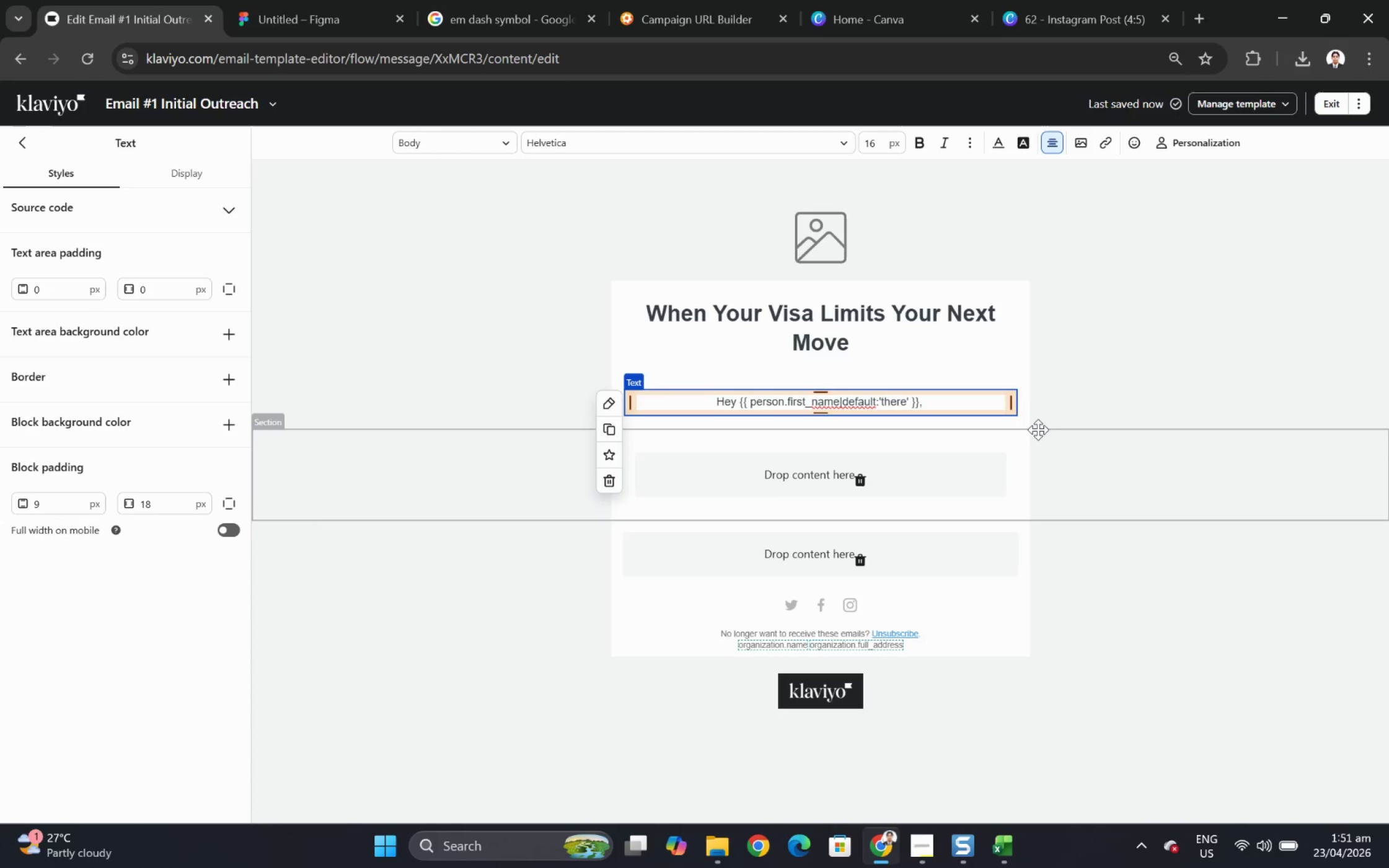 
type(are you limited by your )
 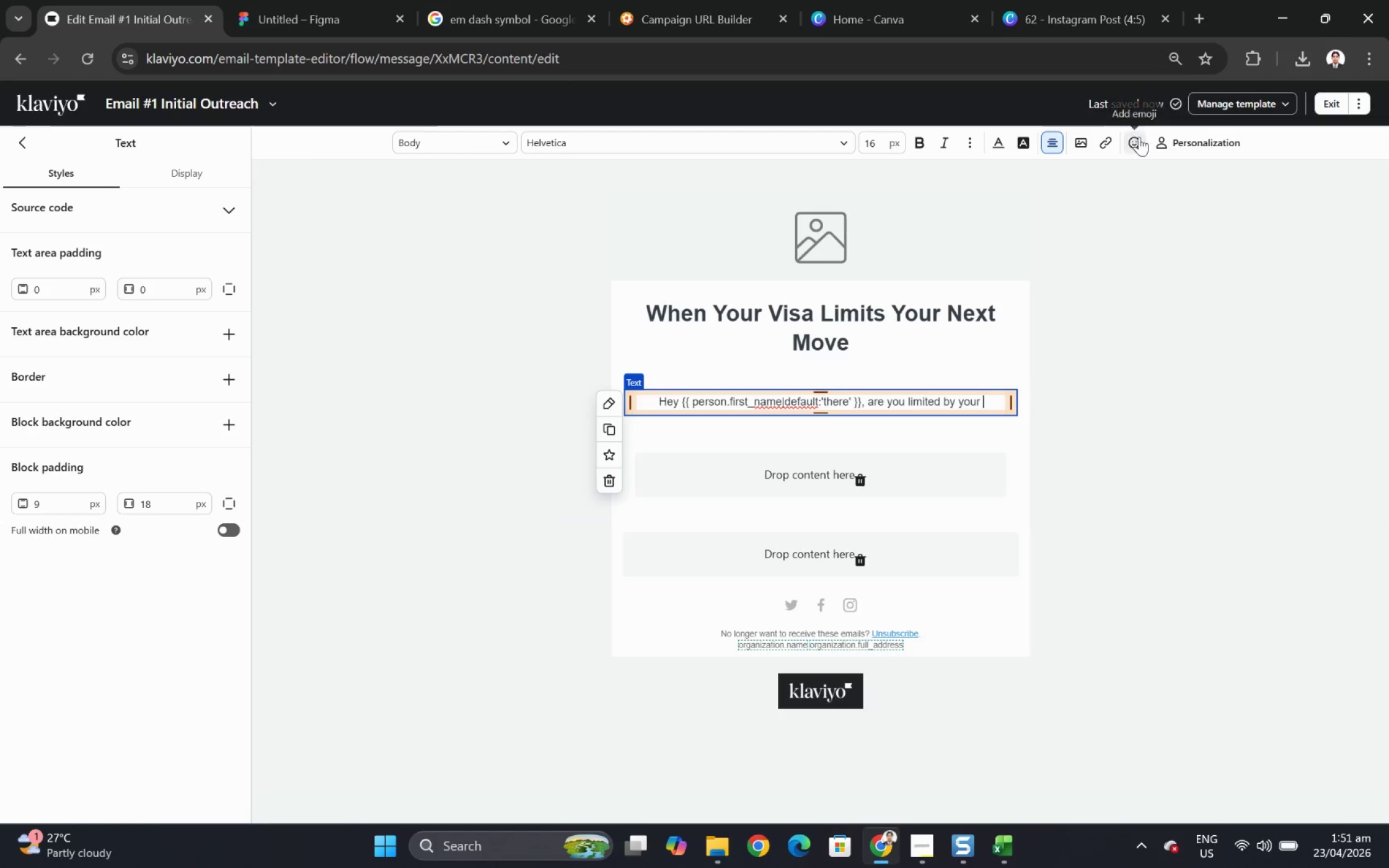 
left_click([1173, 146])
 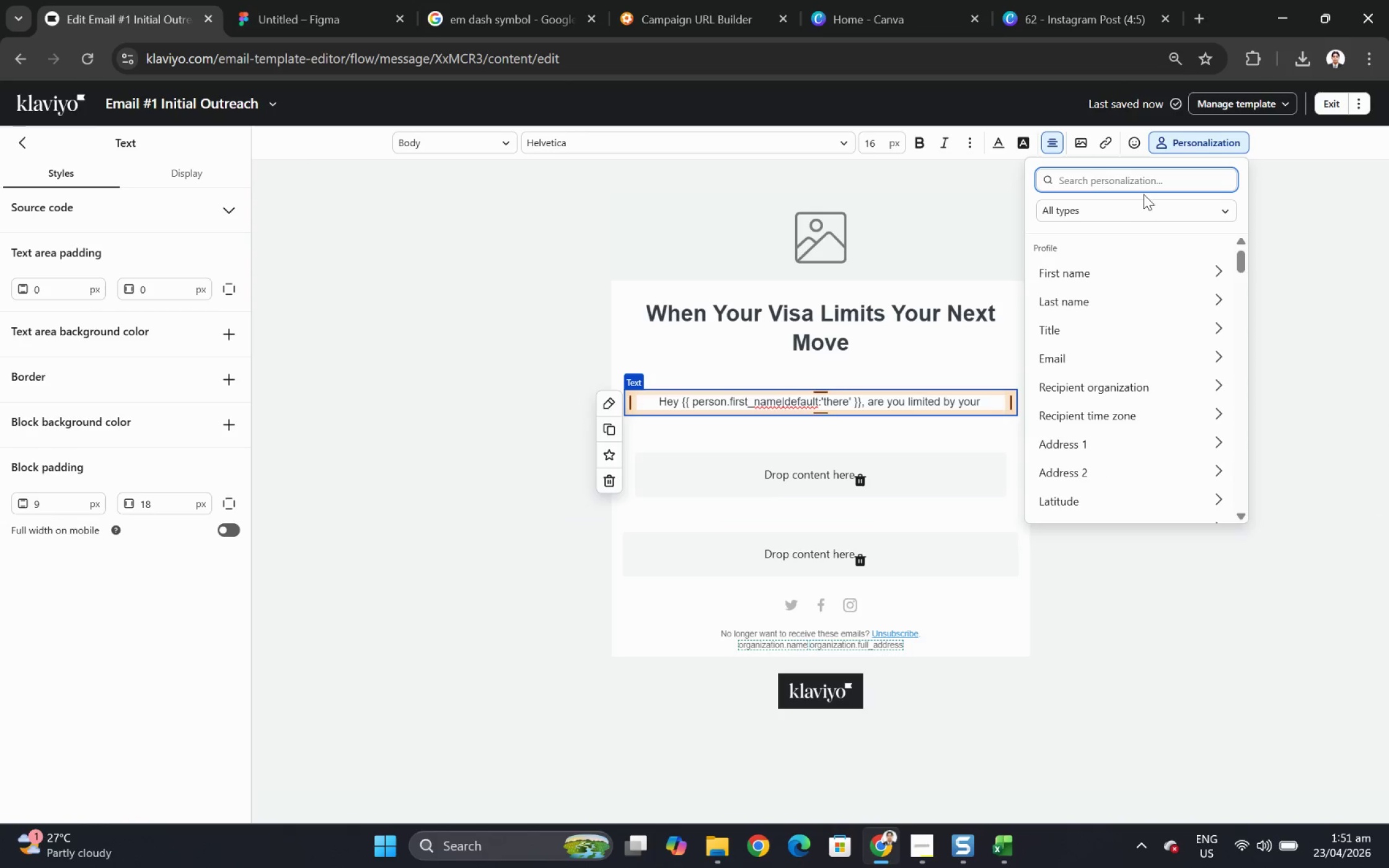 
type(curr)
 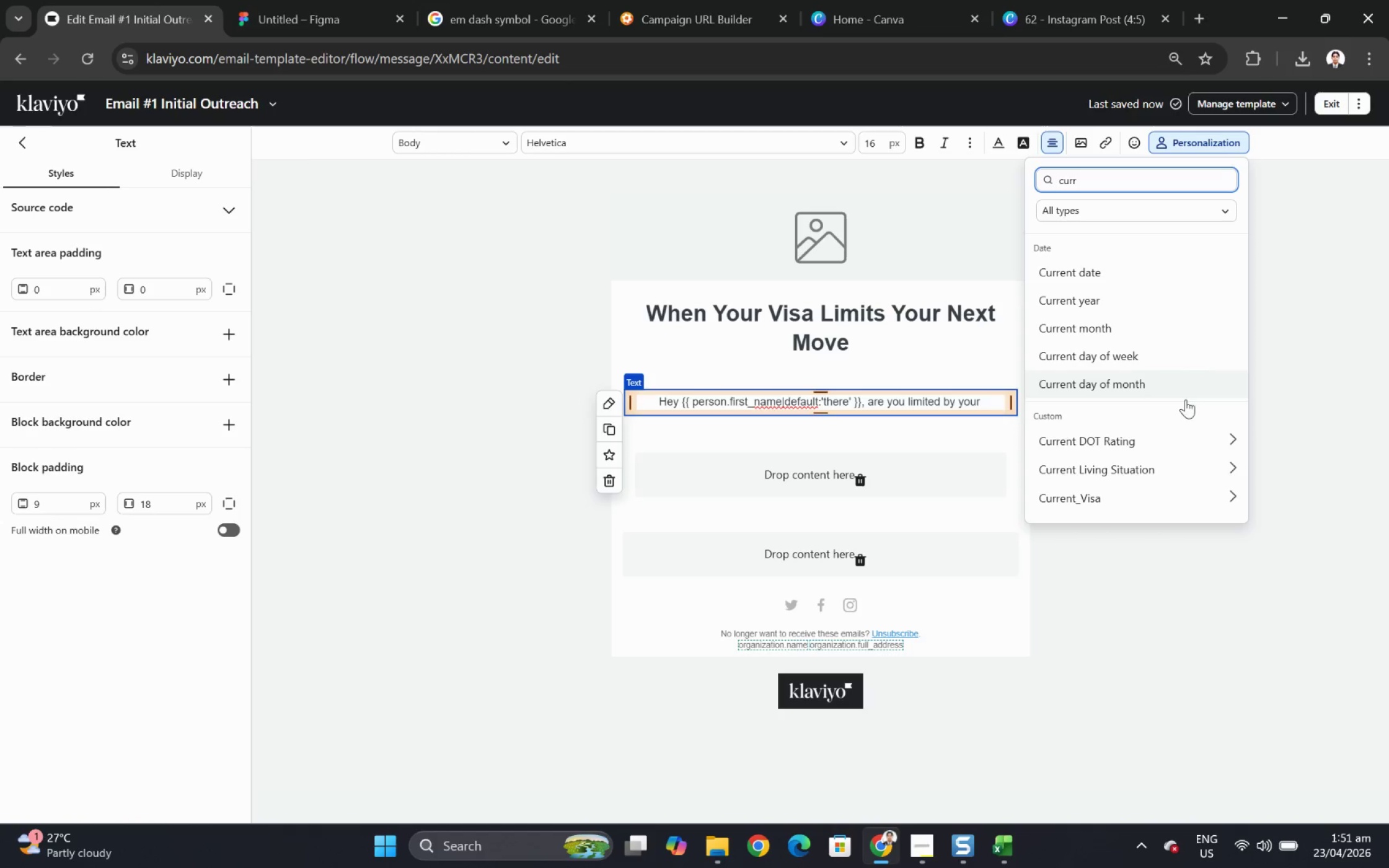 
left_click([1147, 498])
 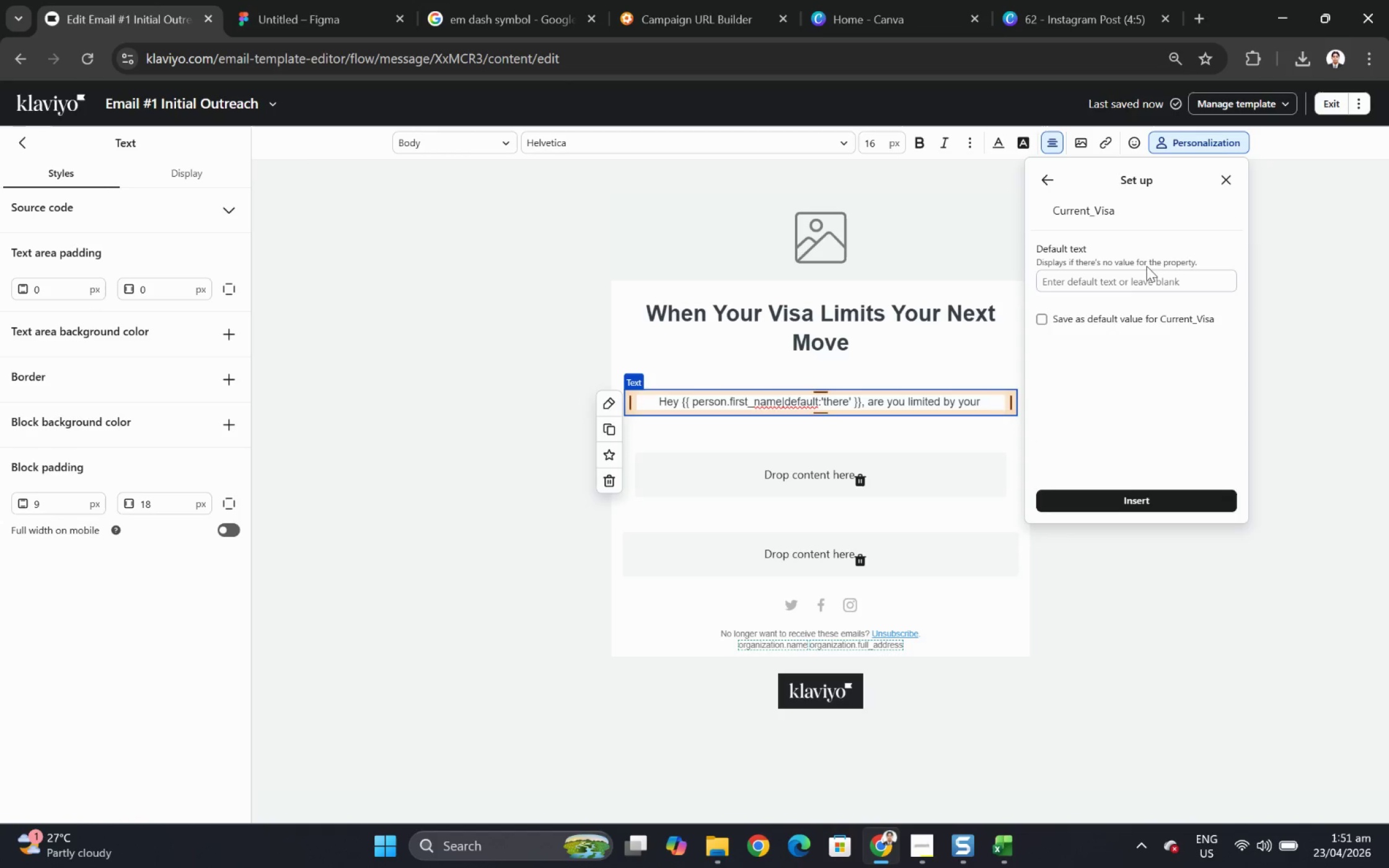 
left_click([1147, 276])
 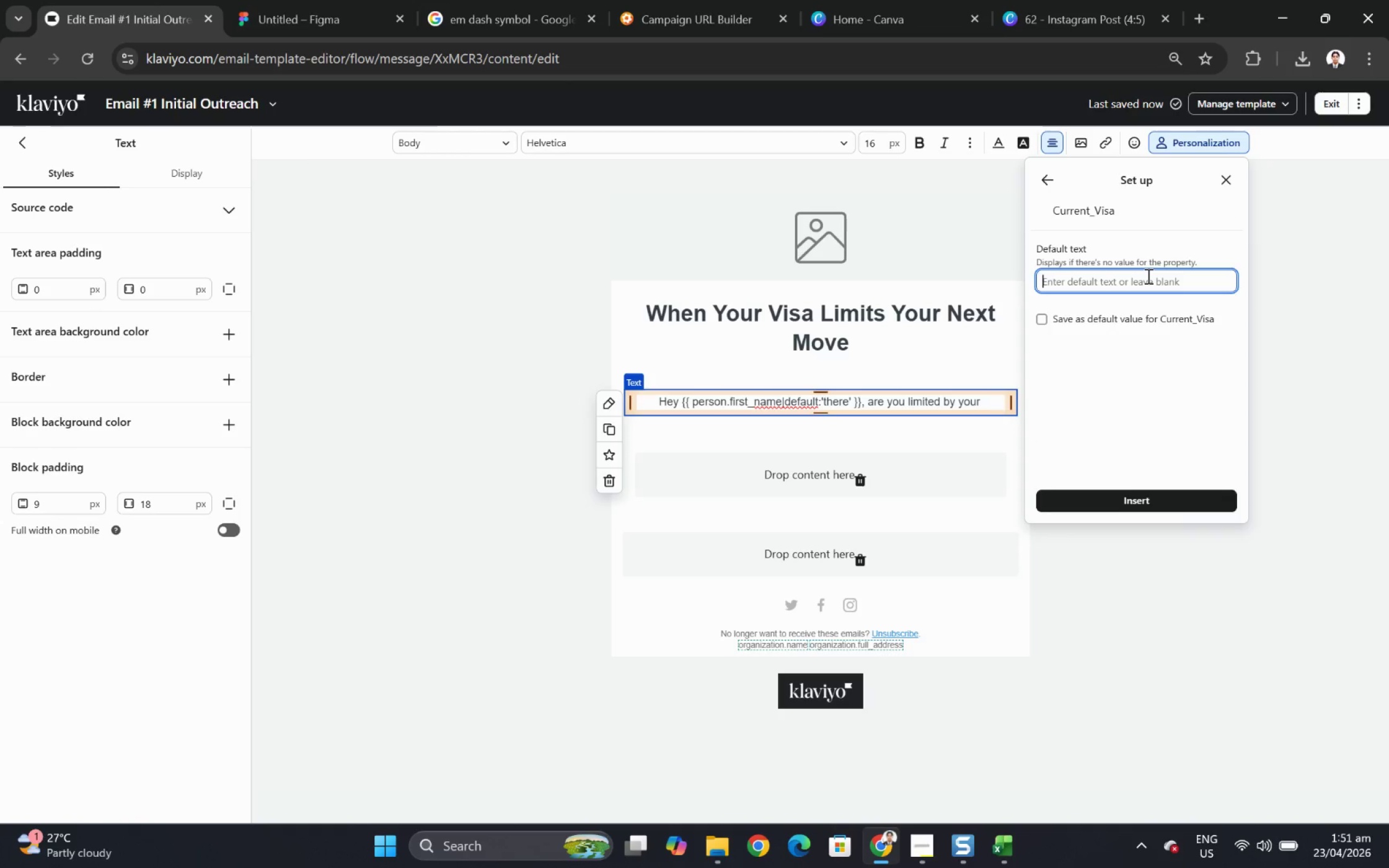 
hold_key(key=ShiftLeft, duration=0.37)
 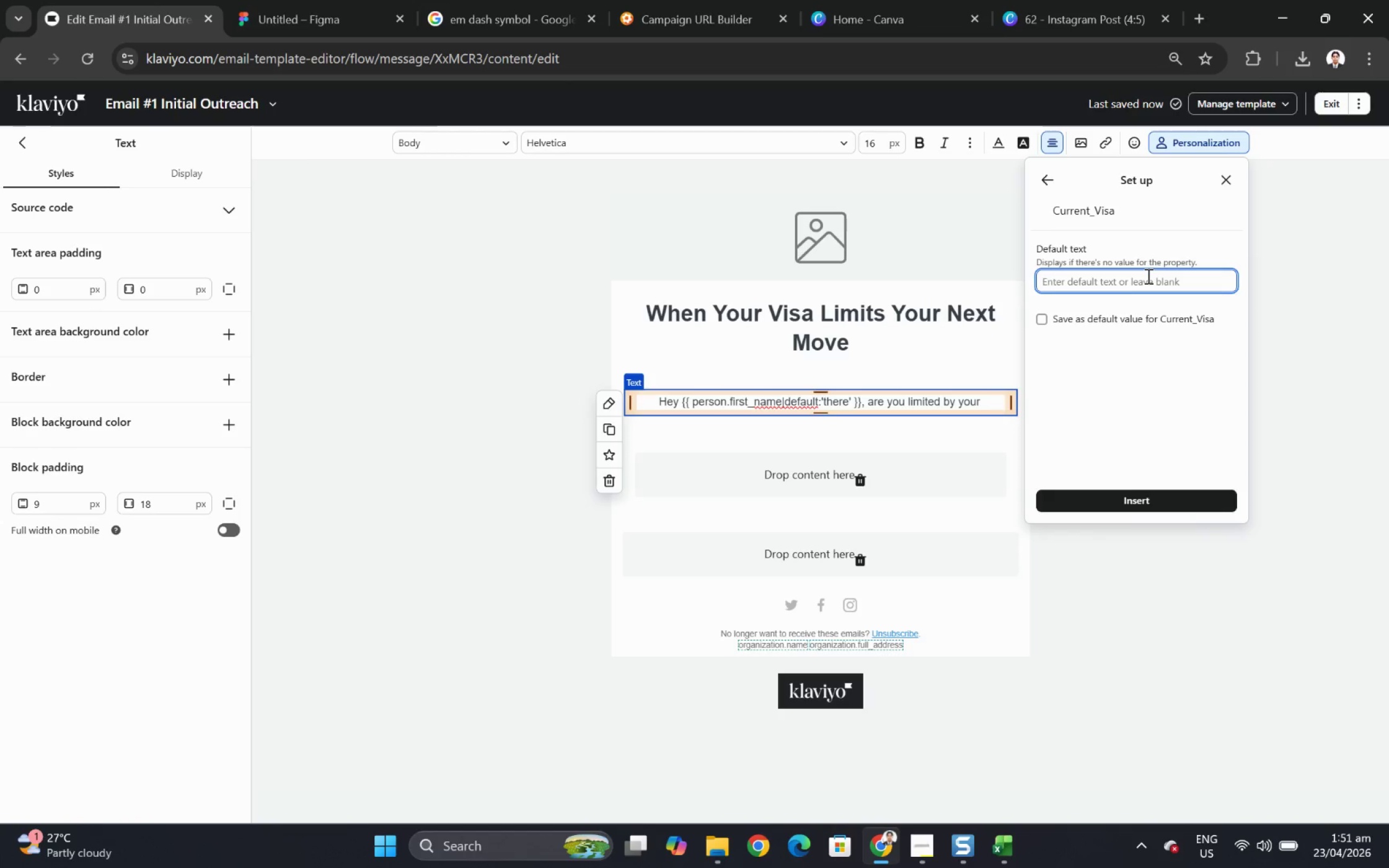 
wait(10.91)
 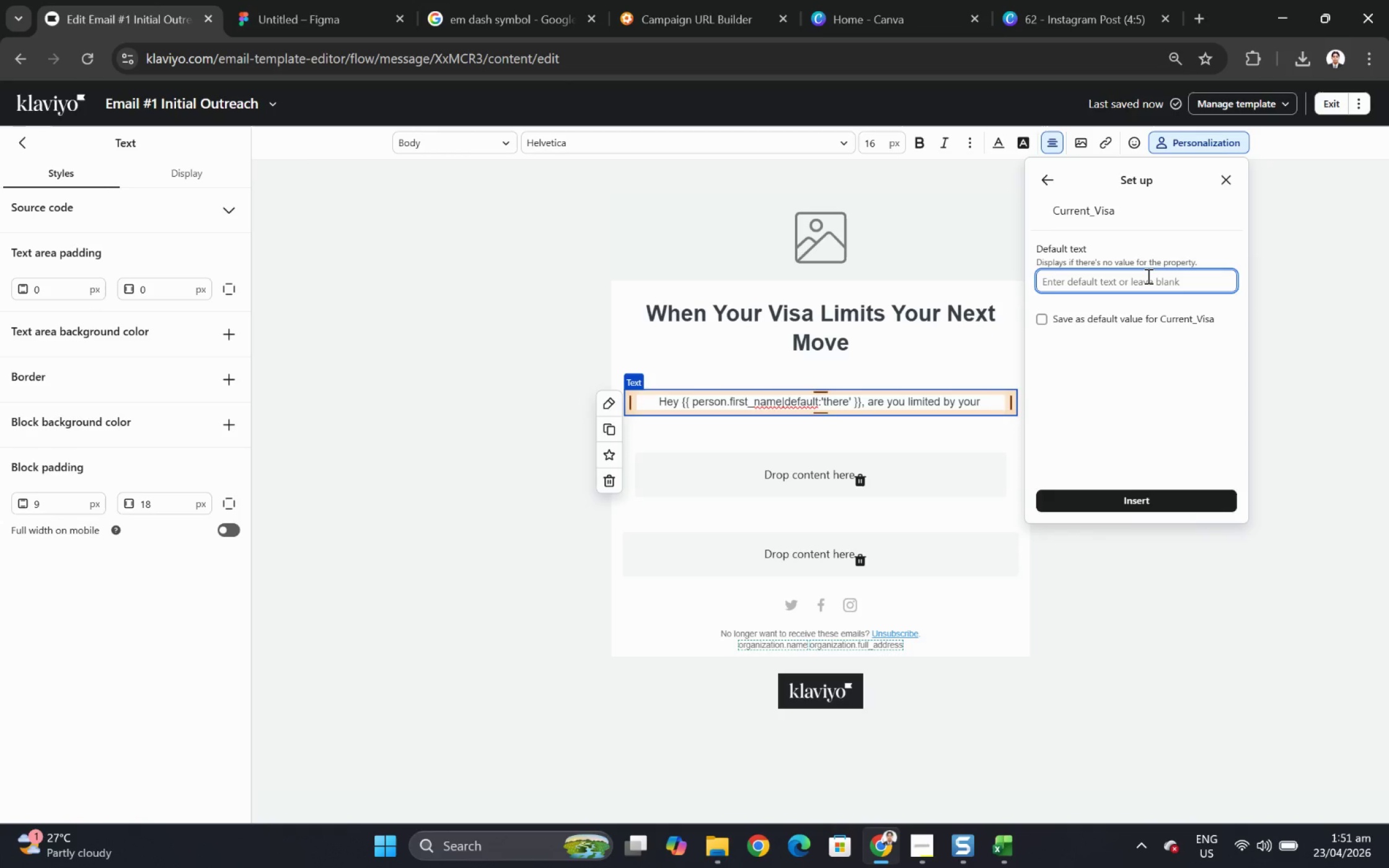 
type(Visa)
 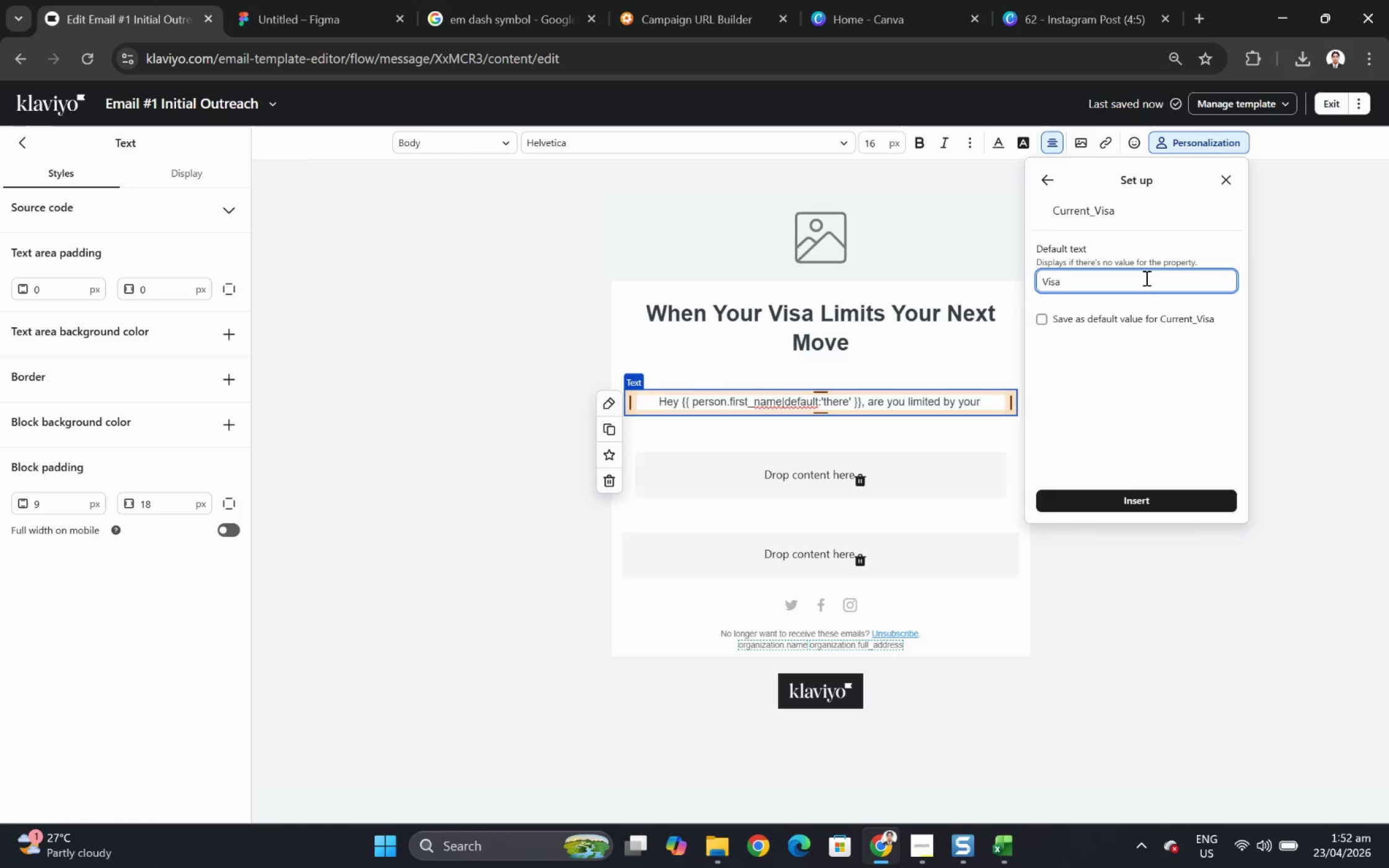 
wait(8.68)
 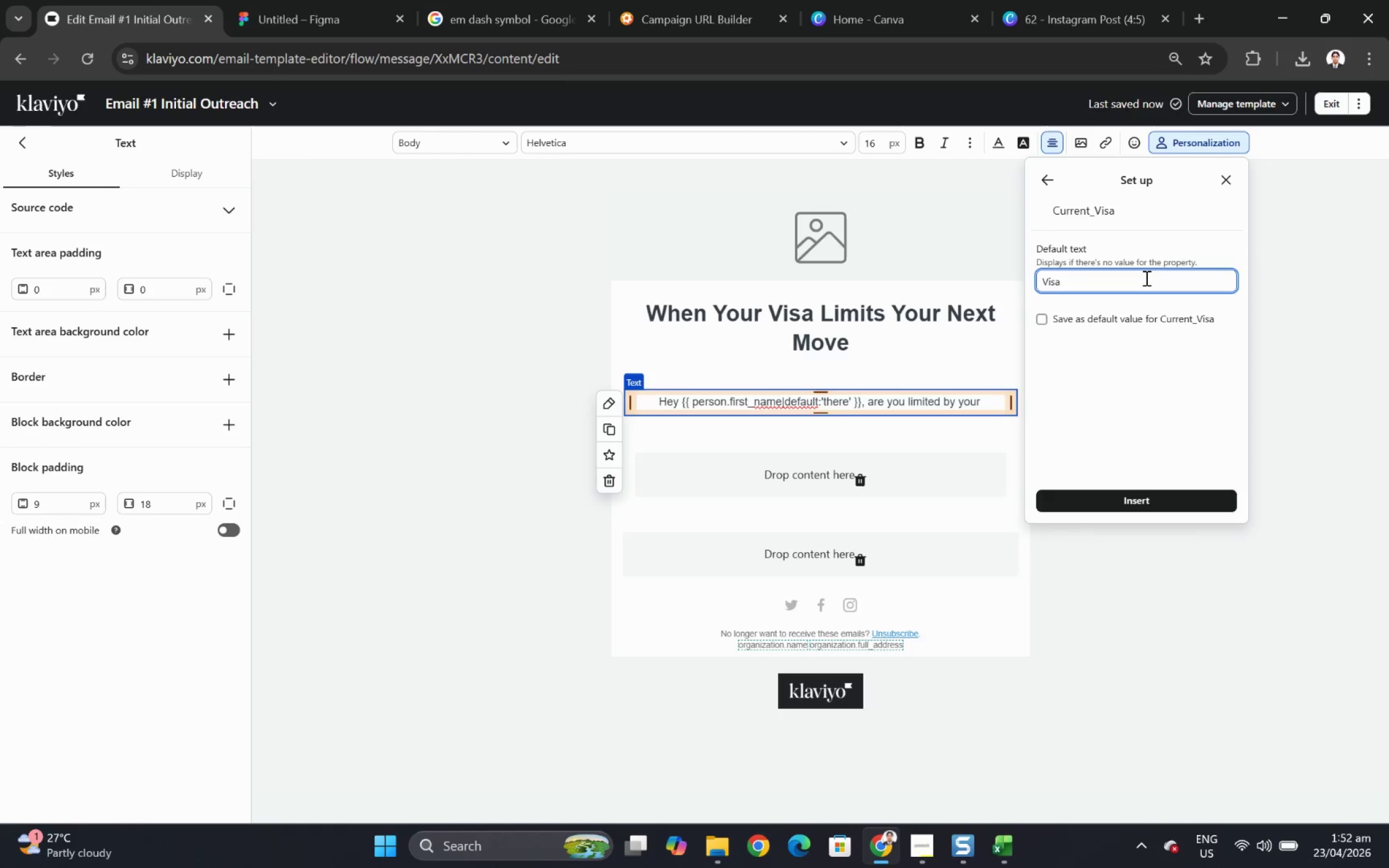 
left_click([1179, 494])
 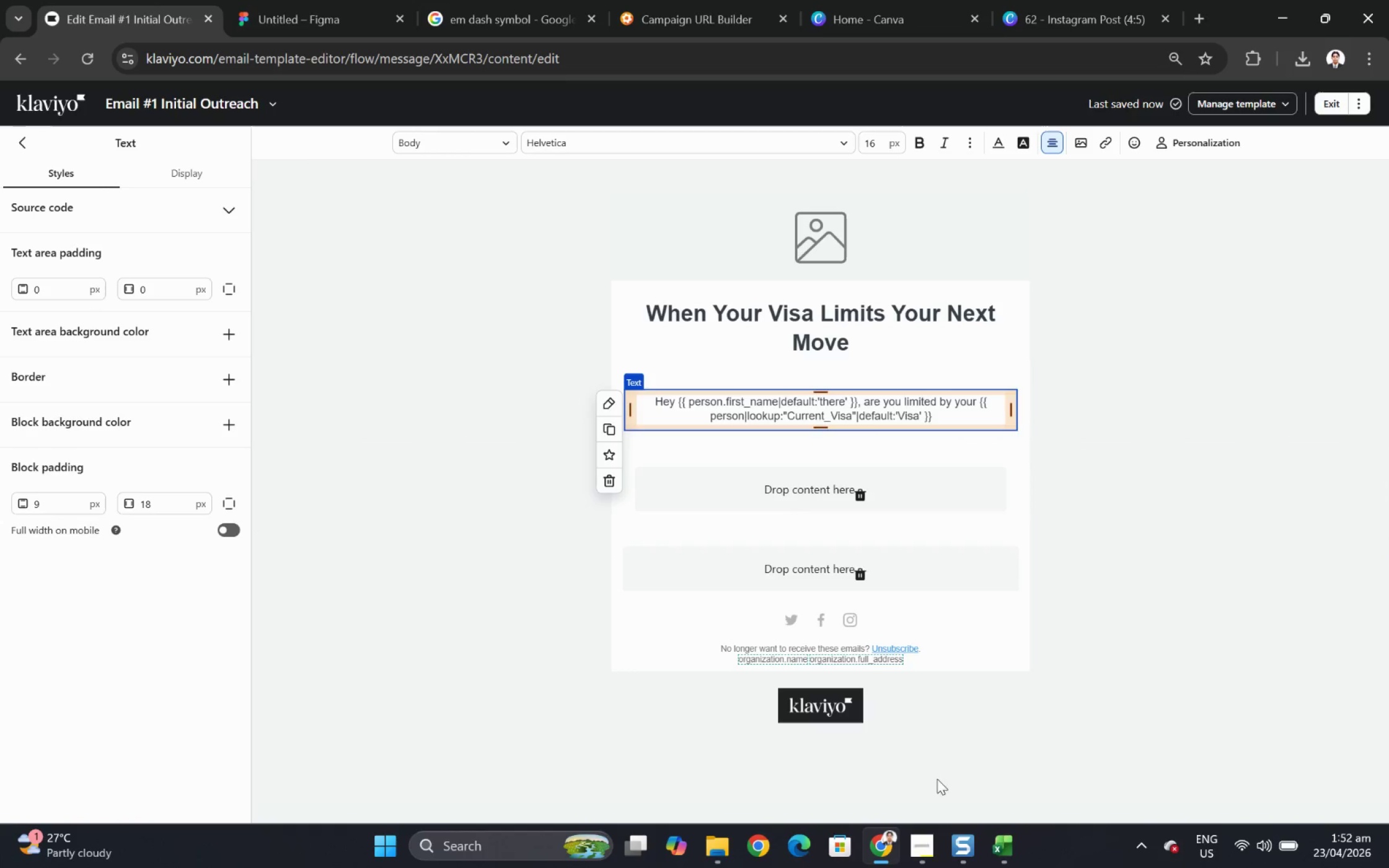 
wait(6.94)
 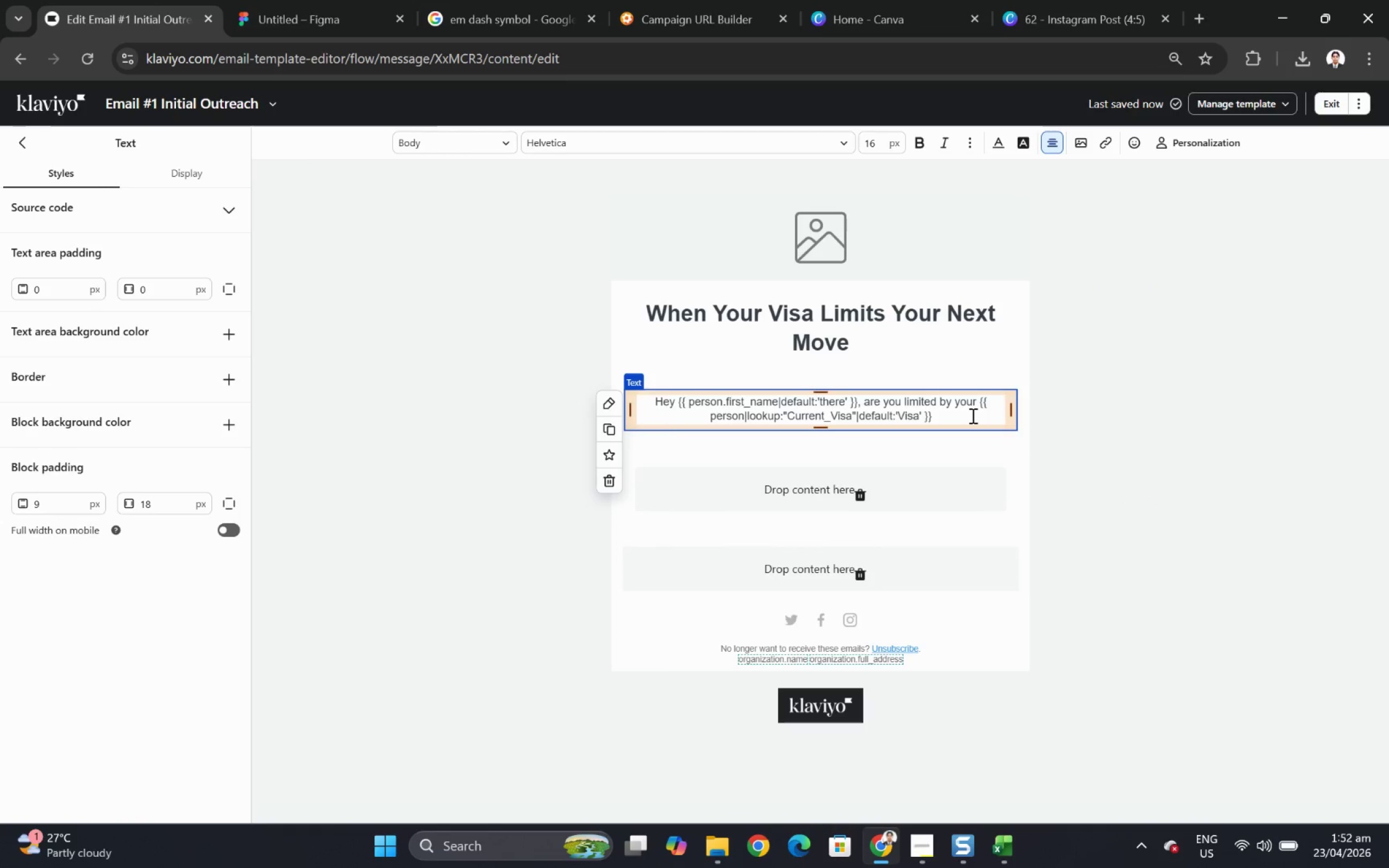 
left_click([921, 848])